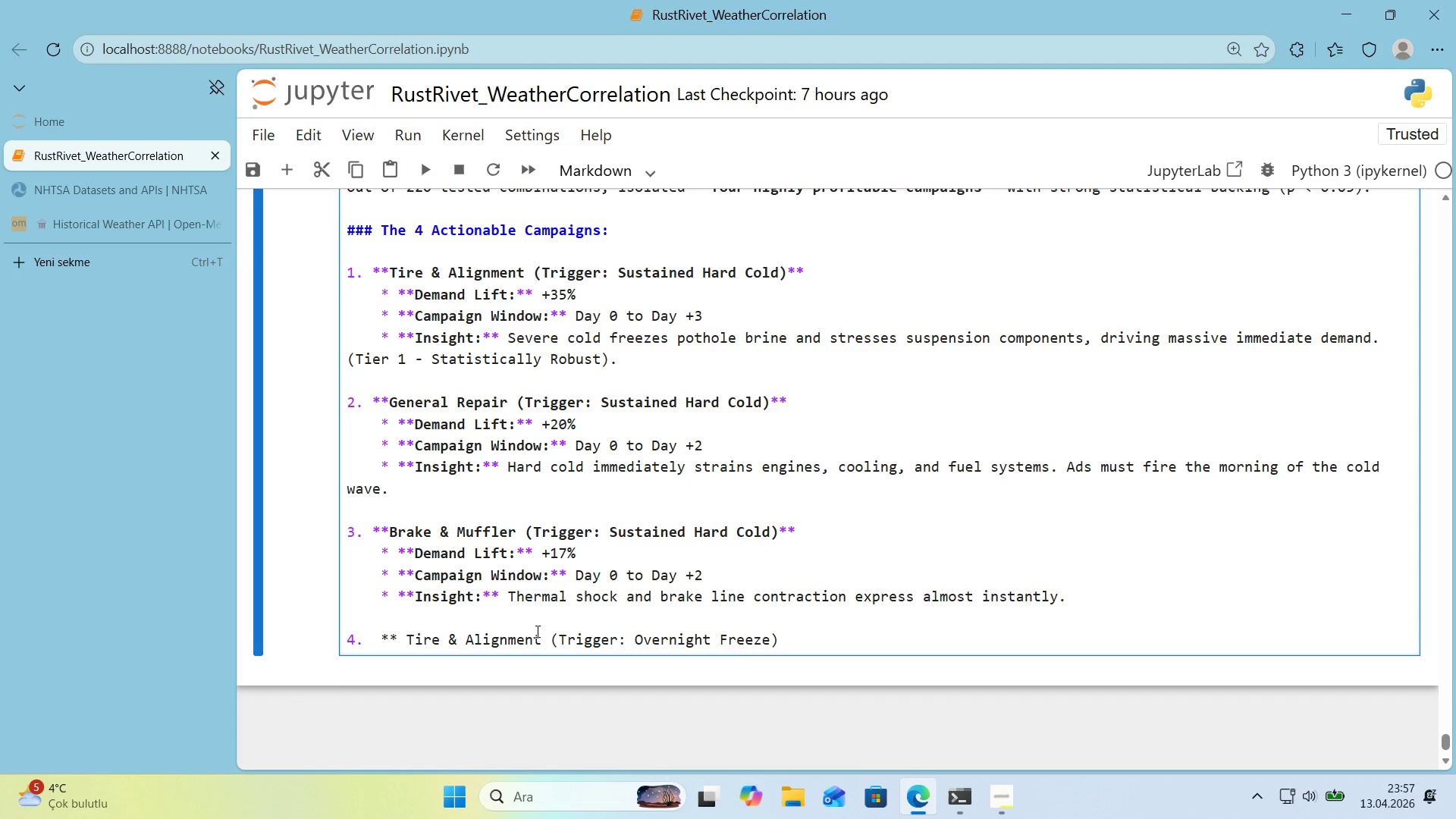 
key(ArrowRight)
 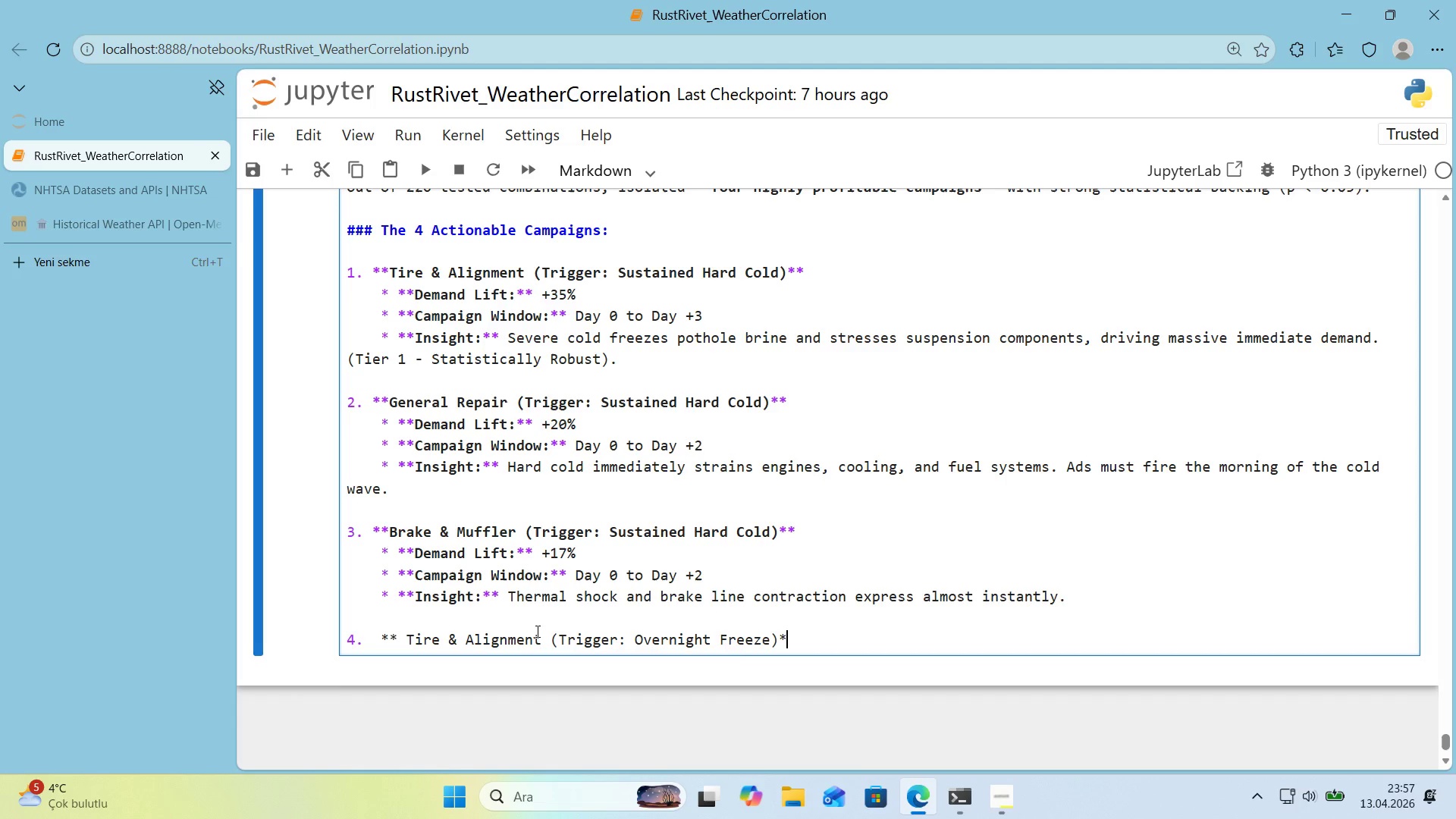 
key(NumpadMultiply)
 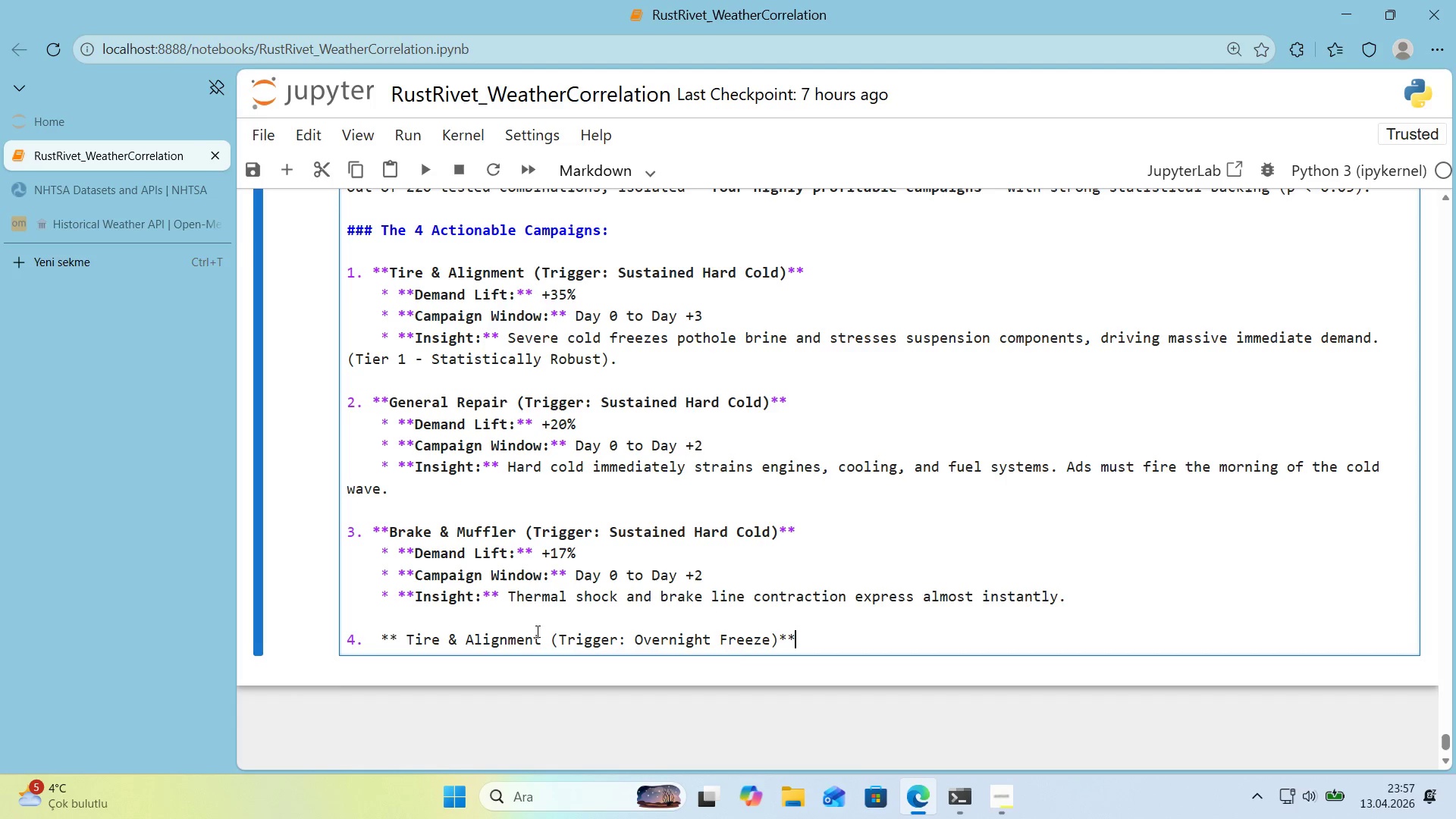 
key(NumpadMultiply)
 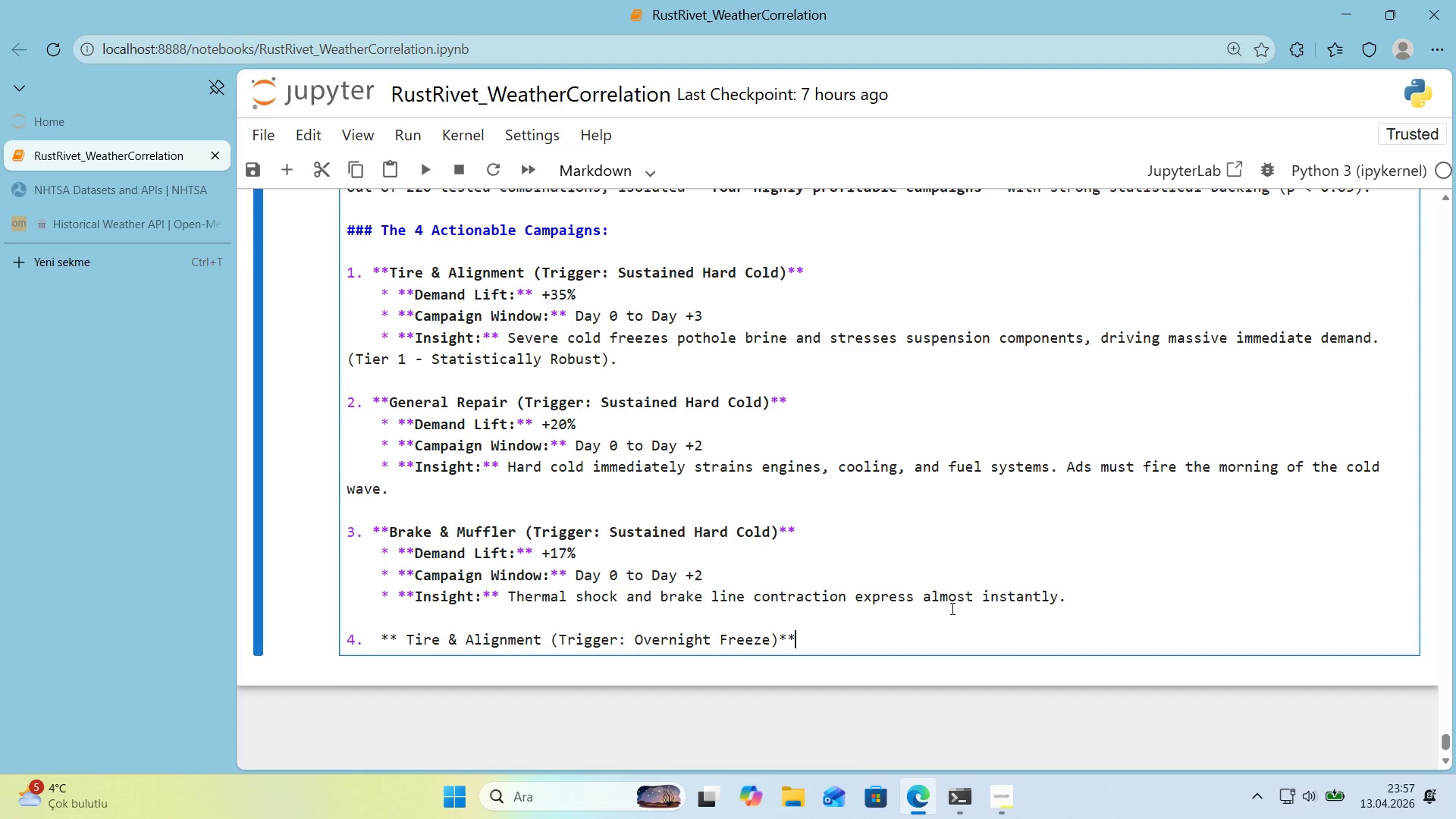 
left_click([821, 642])
 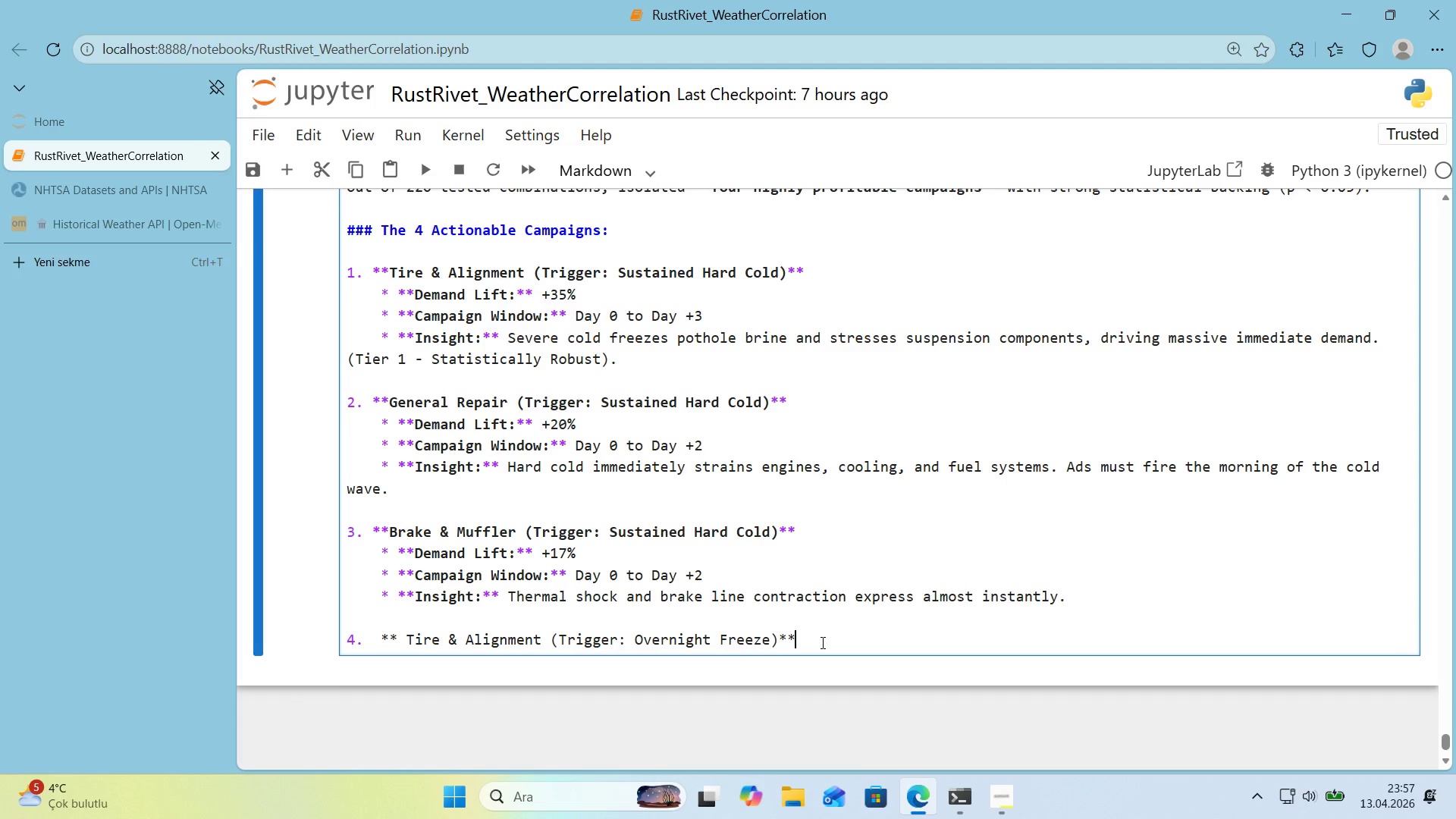 
key(Enter)
 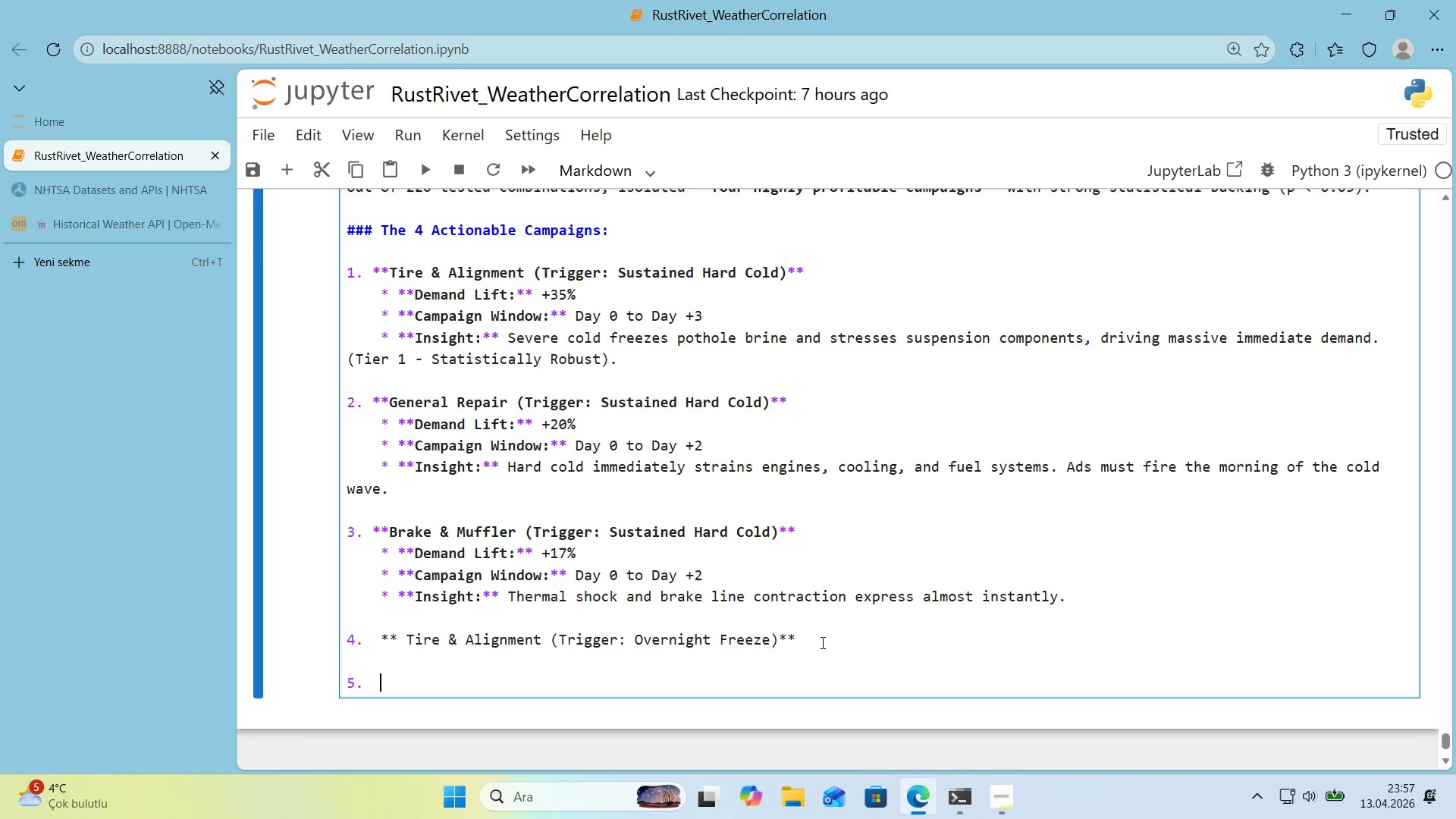 
key(Backspace)
key(Backspace)
key(Backspace)
key(Backspace)
key(Tab)
type(* ** )
key(Backspace)
type(Demand L'ft>** 4)
key(Backspace)
type(+16%)
 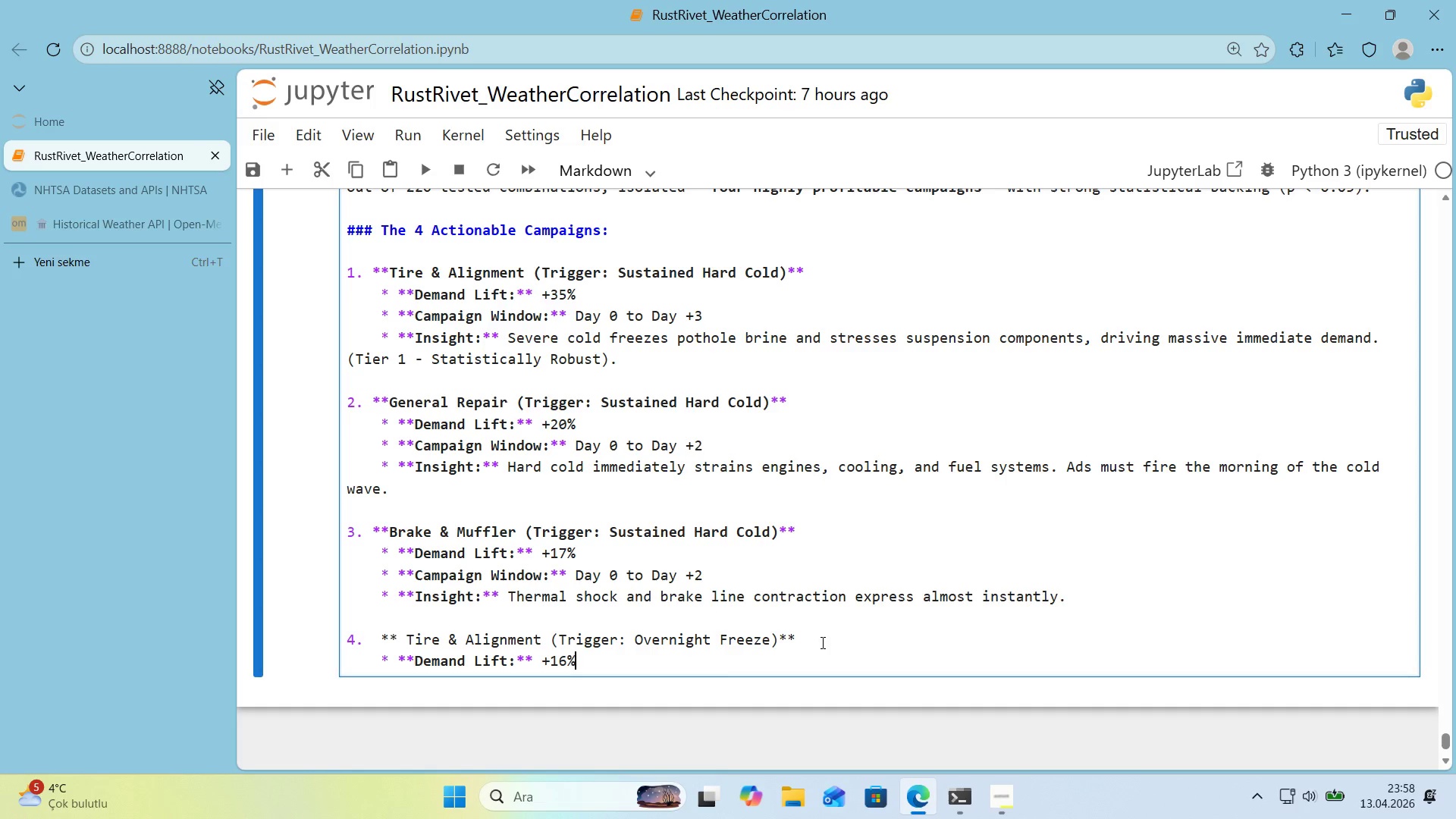 
key(Enter)
 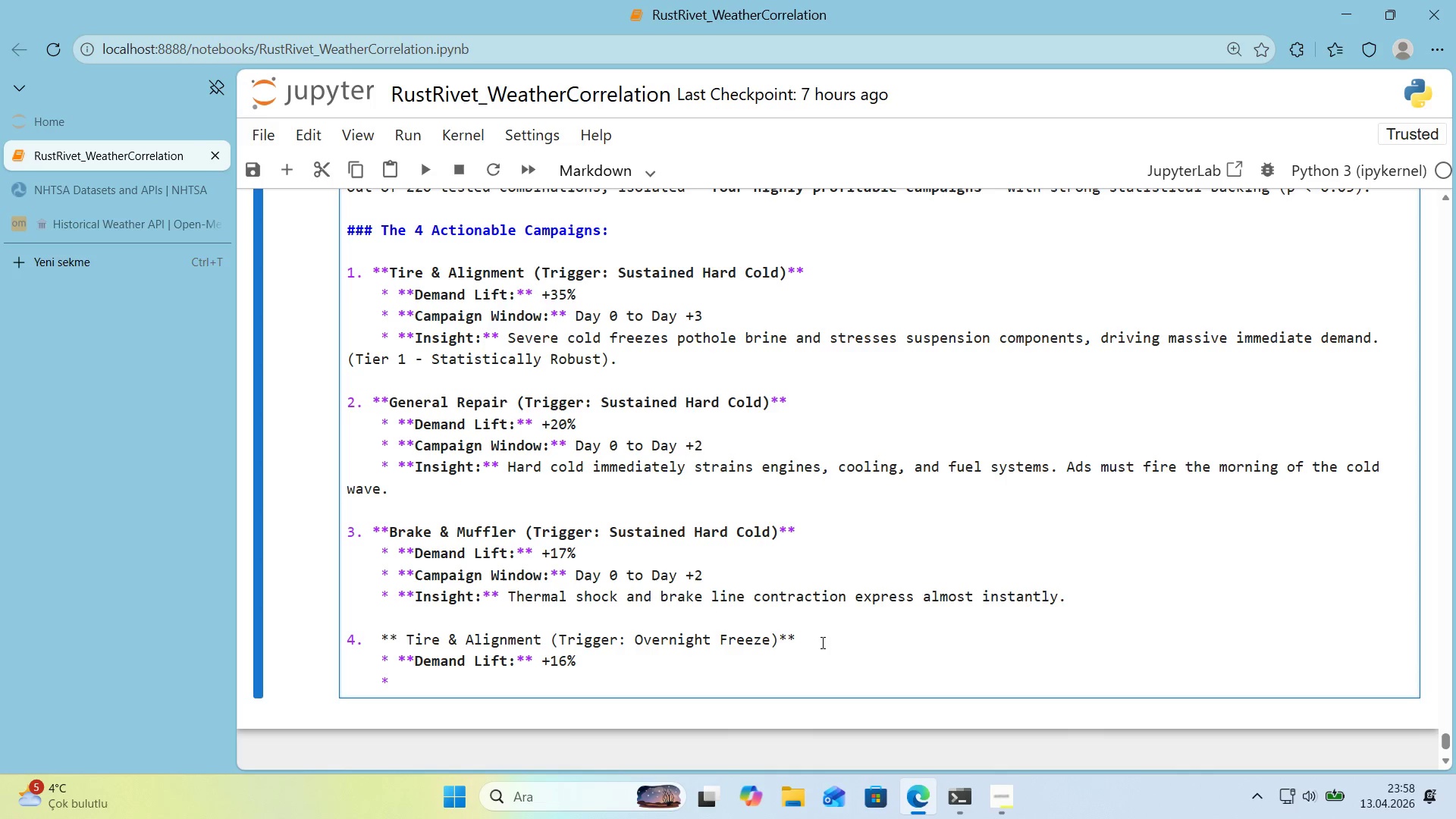 
type(**Campa'gn W'ndow>** Day +7 to Day +10)
 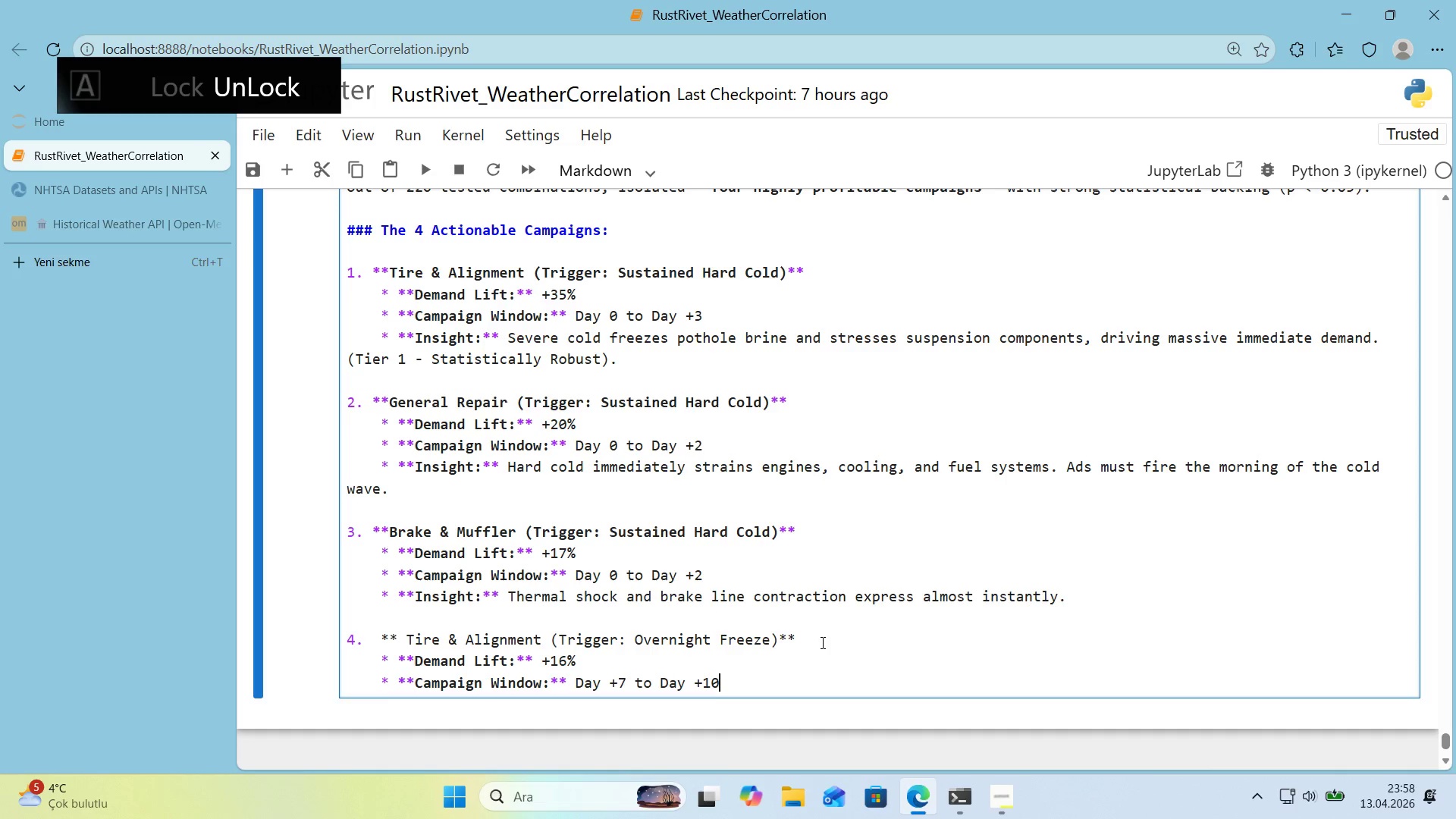 
key(Enter)
 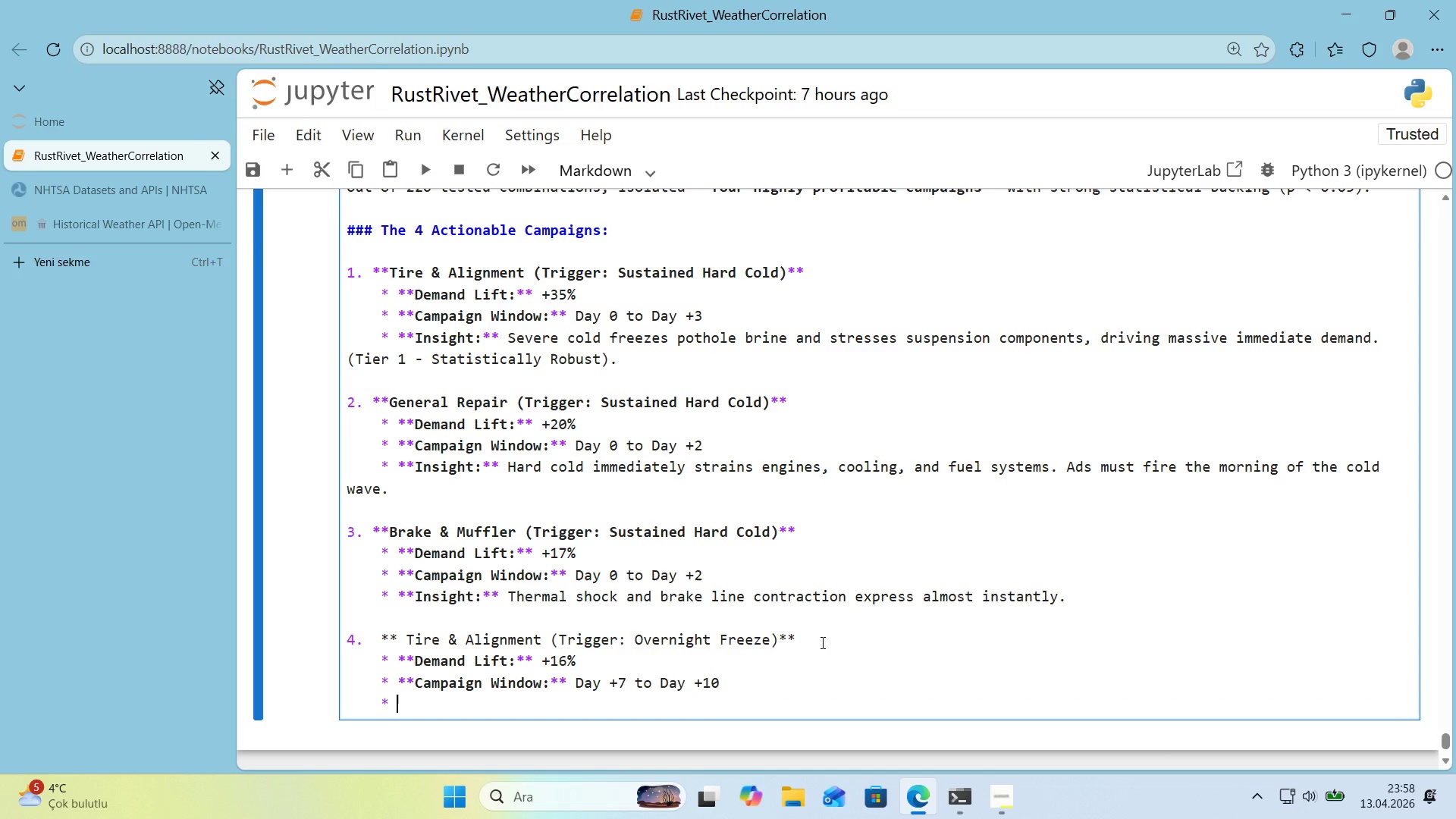 
type(**Ins'ght>** A delayed s)
key(Backspace)
type(react'on A s'ngle freeze causes m'cro-damae)
key(Backspace)
type(ge to suspens'ons that ult'mately fa'ls under)
 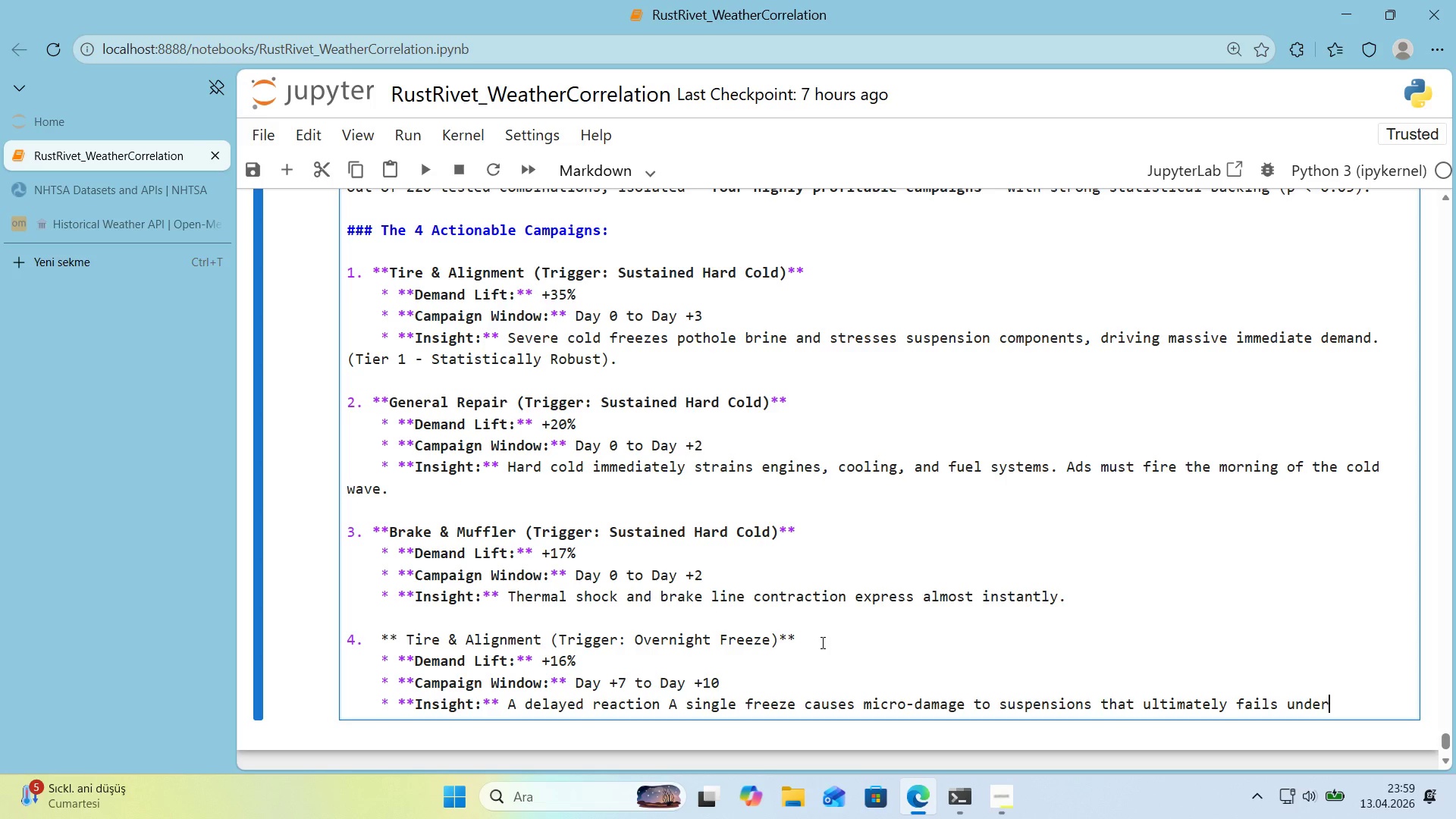 
type( normal dr'v'ng a week later.)
 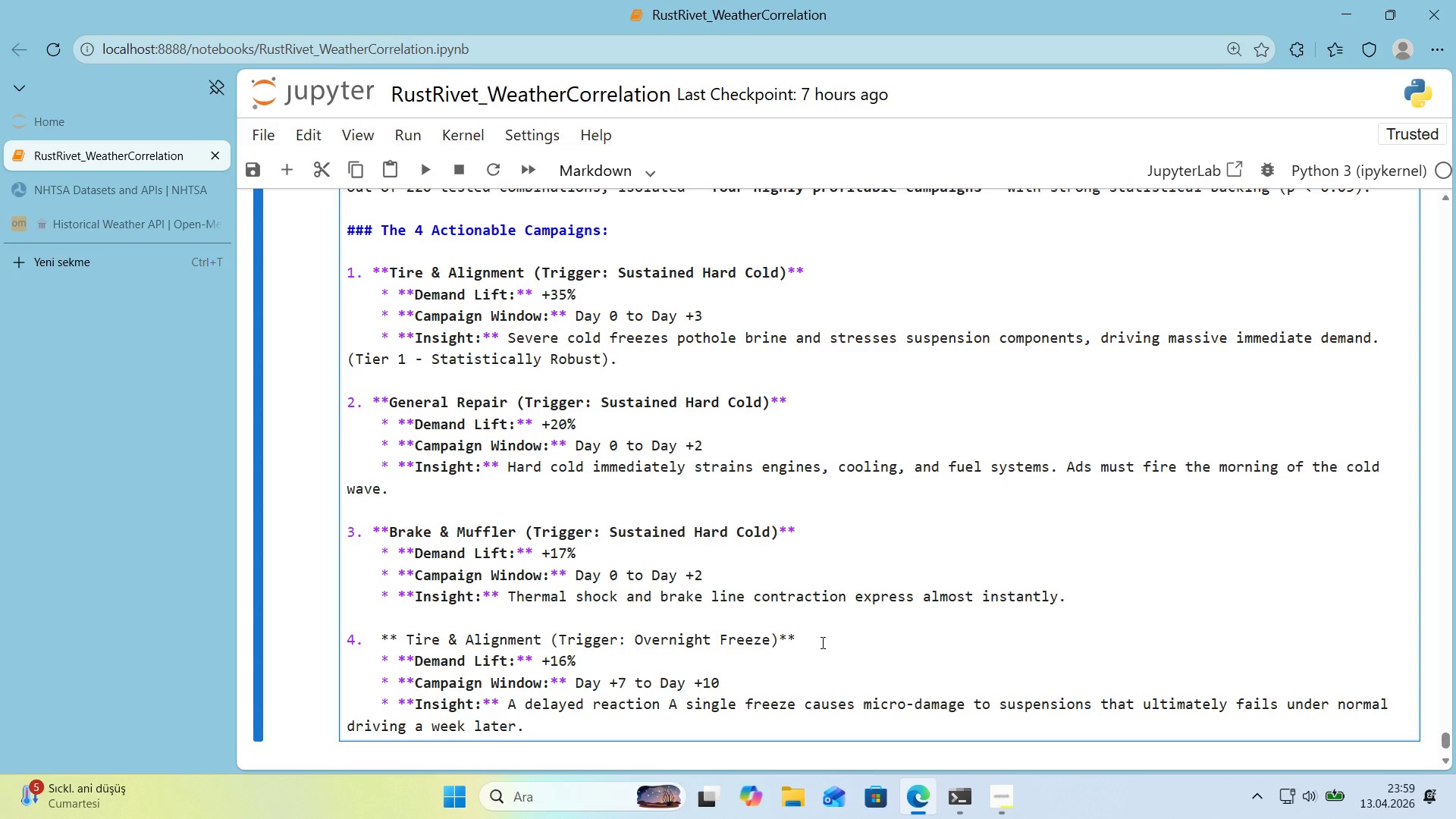 
key(Enter)
 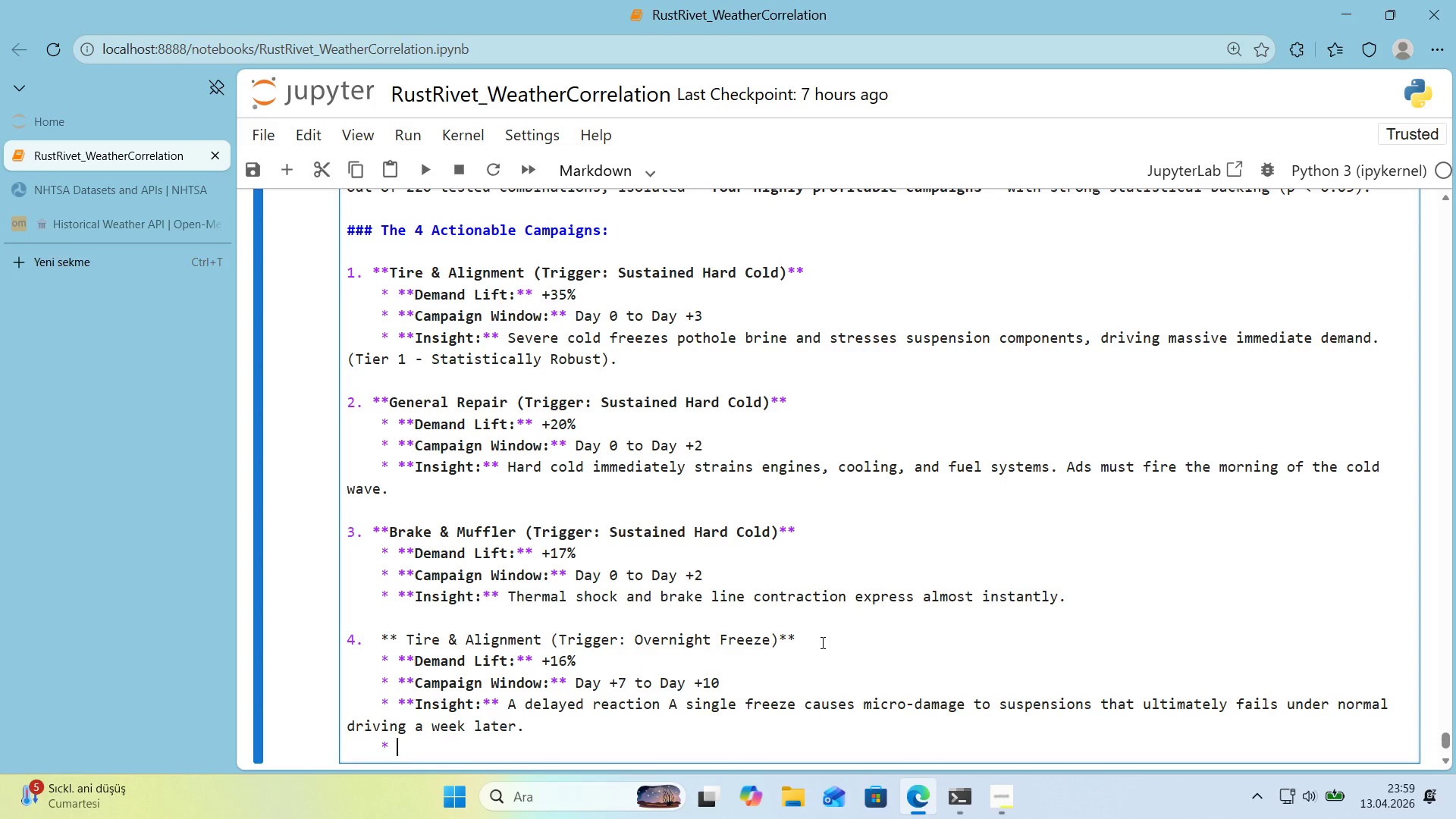 
key(Enter)
 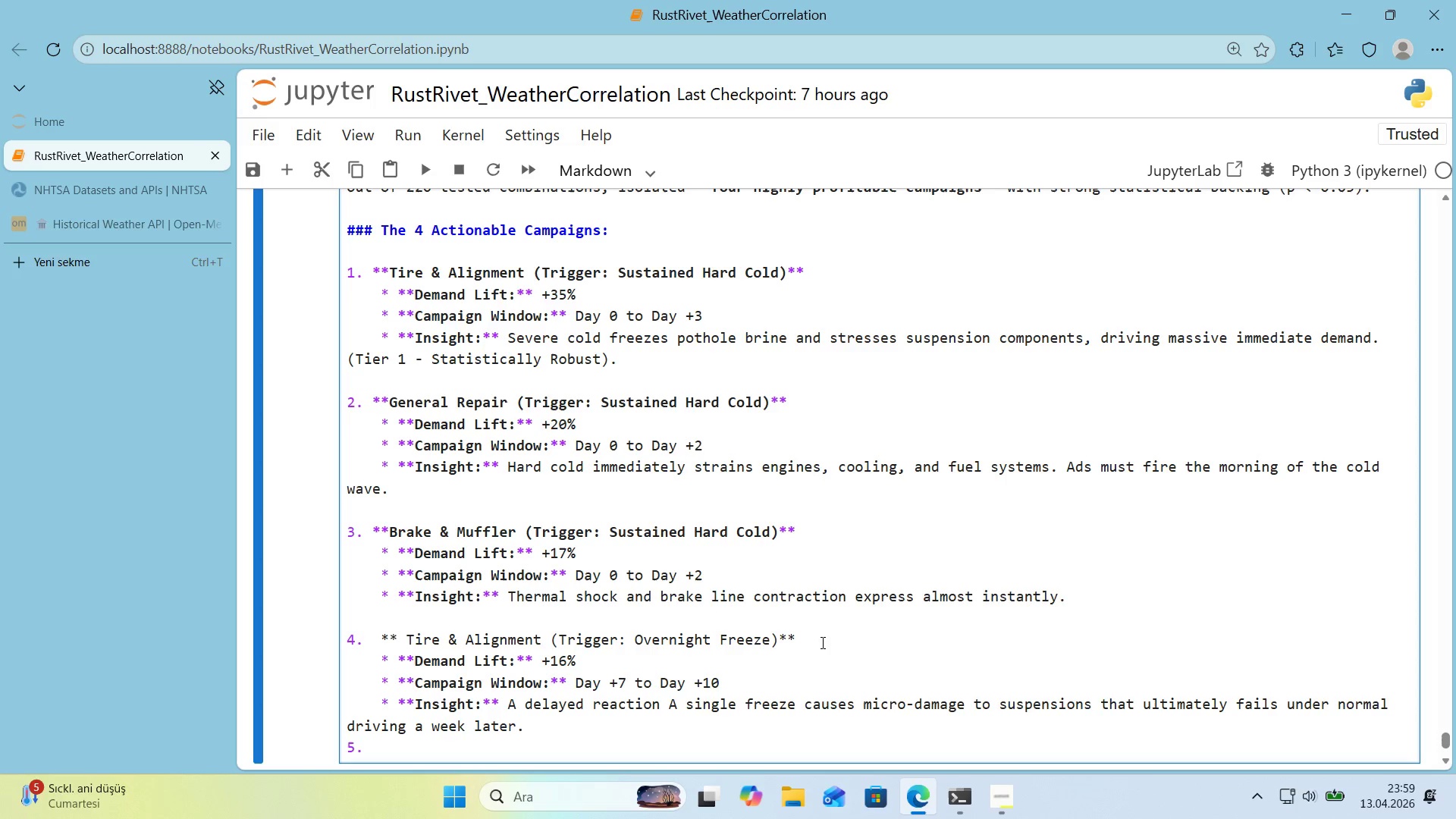 
key(Backspace)
 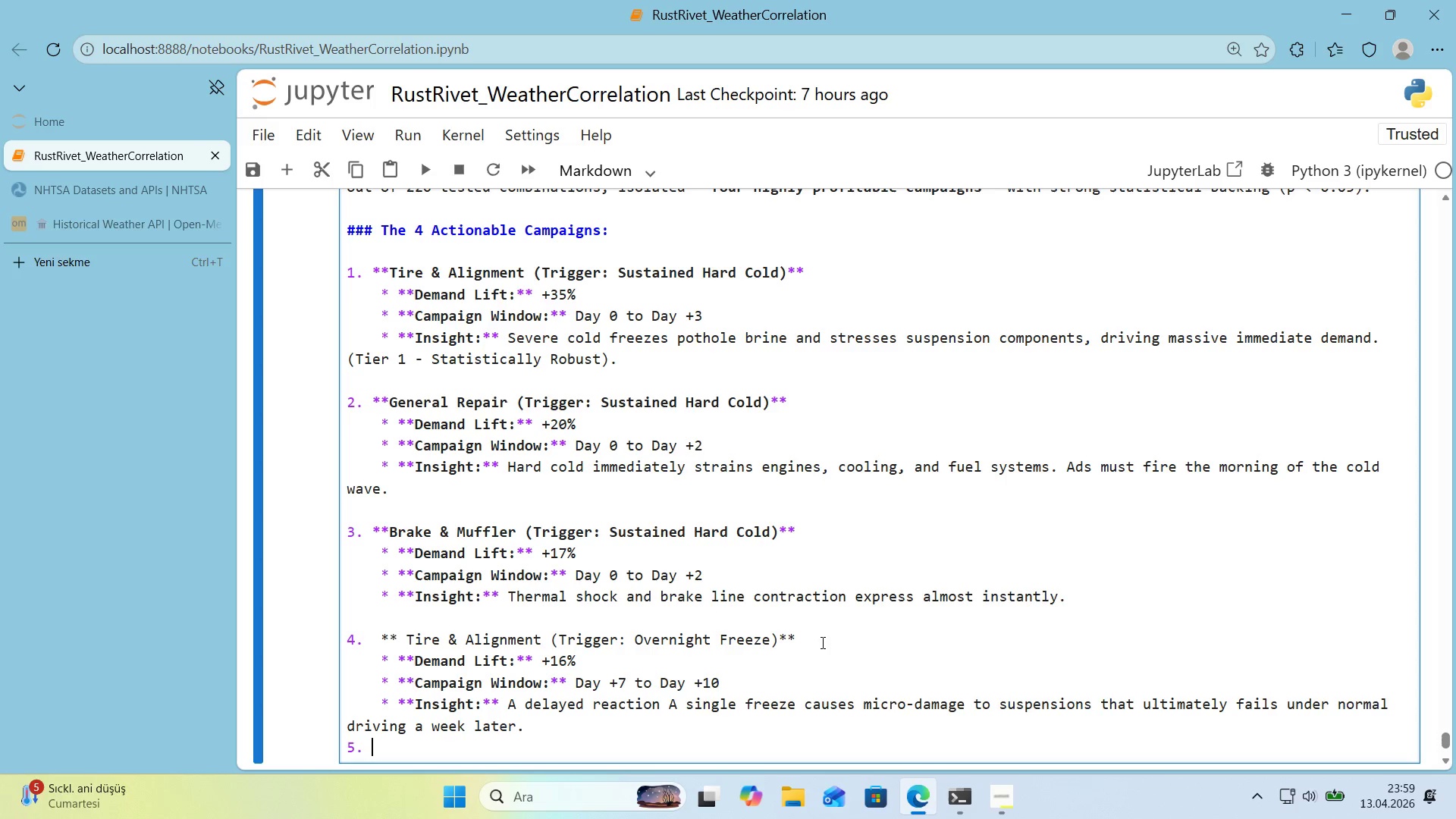 
key(Backspace)
 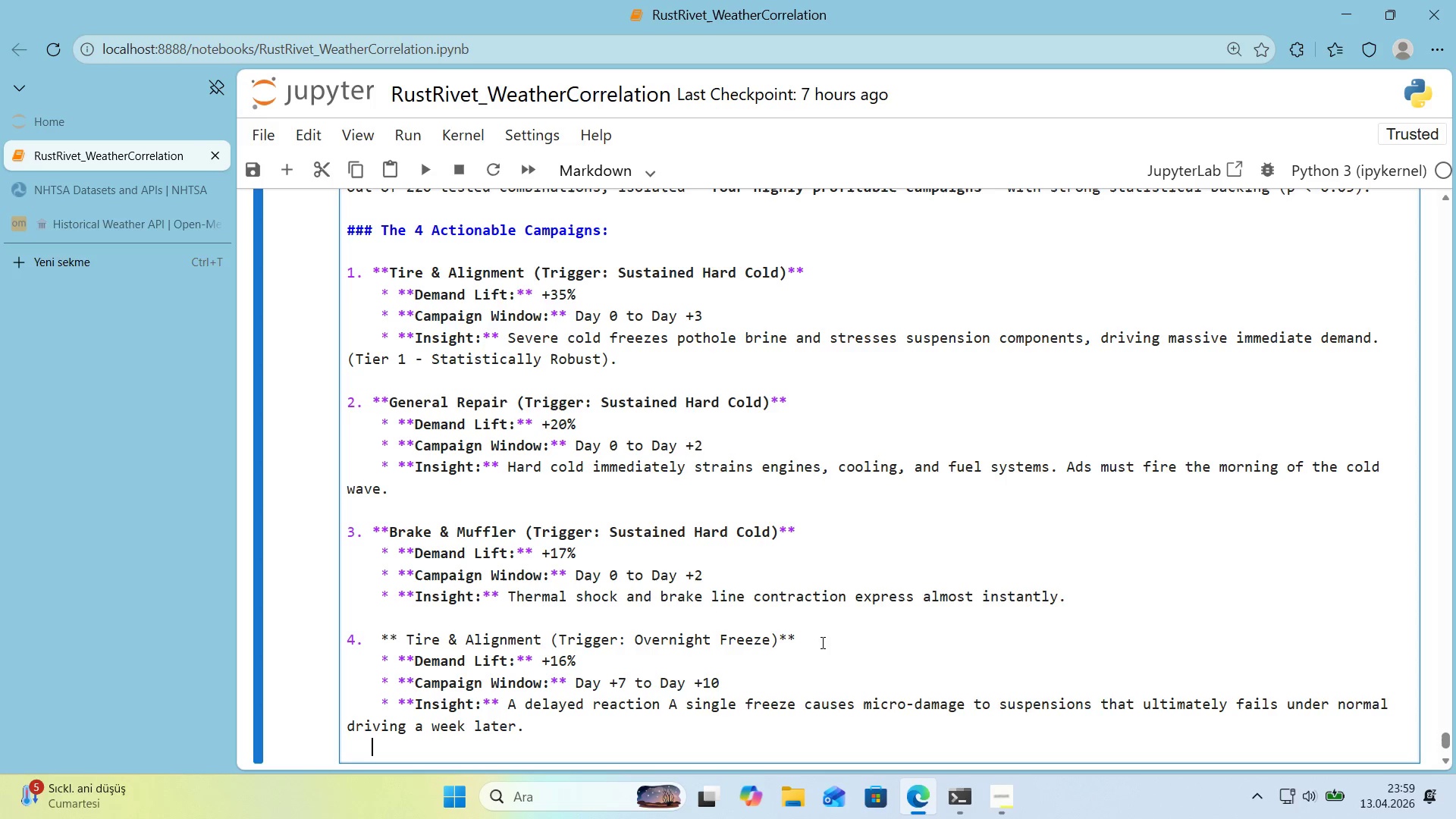 
key(Backspace)
 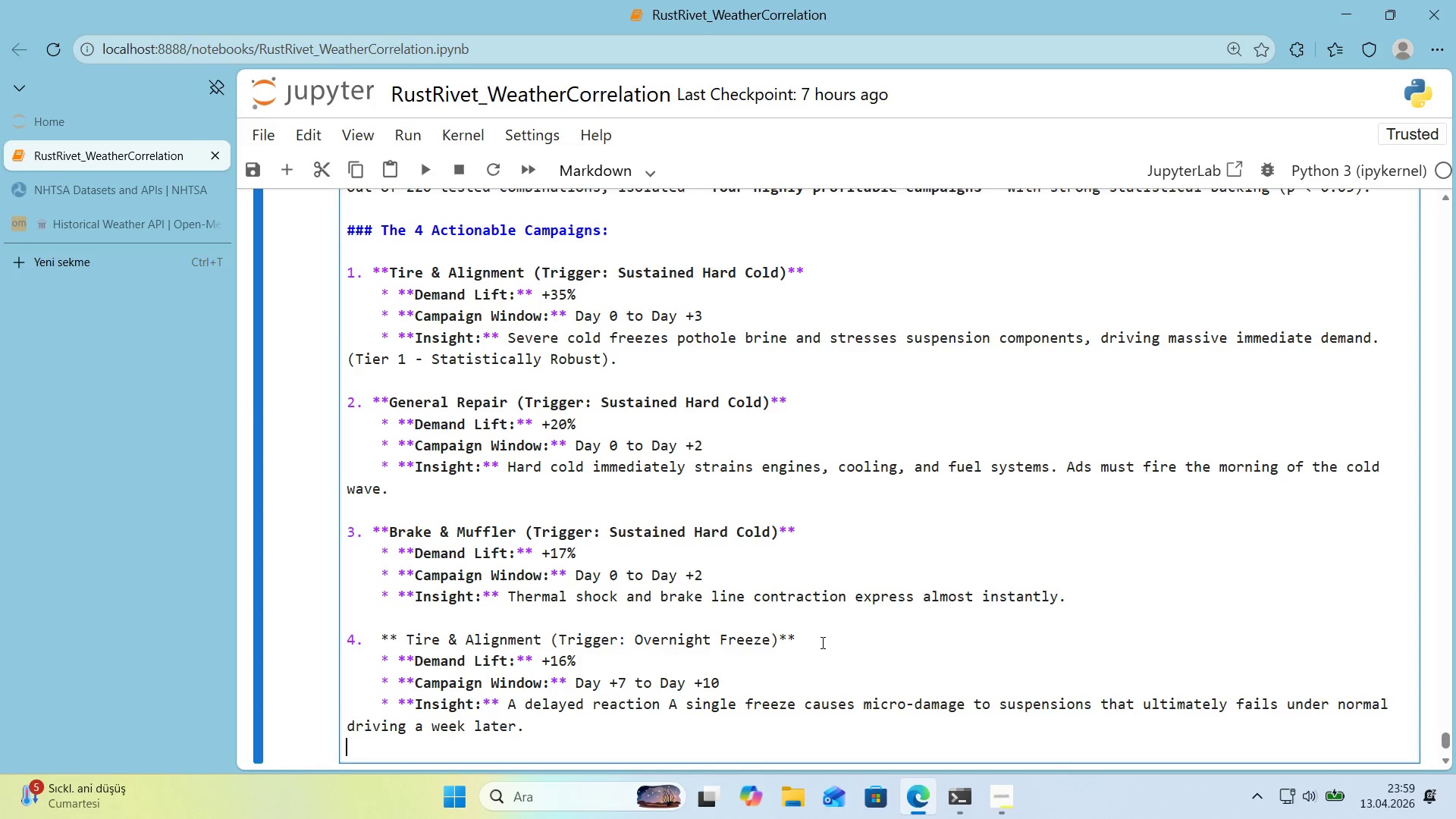 
key(Enter)
 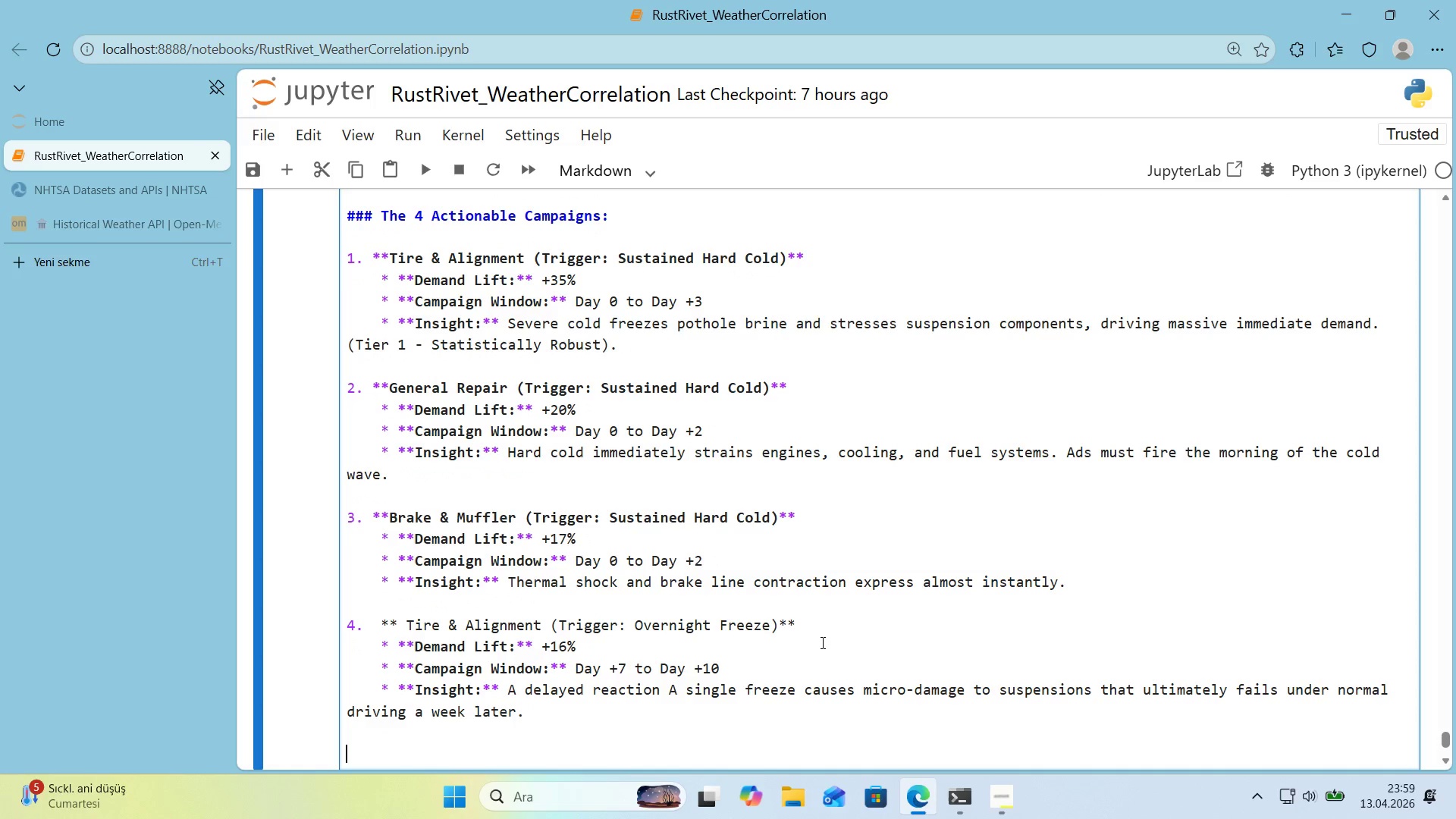 
key(Alt+Control+3)
 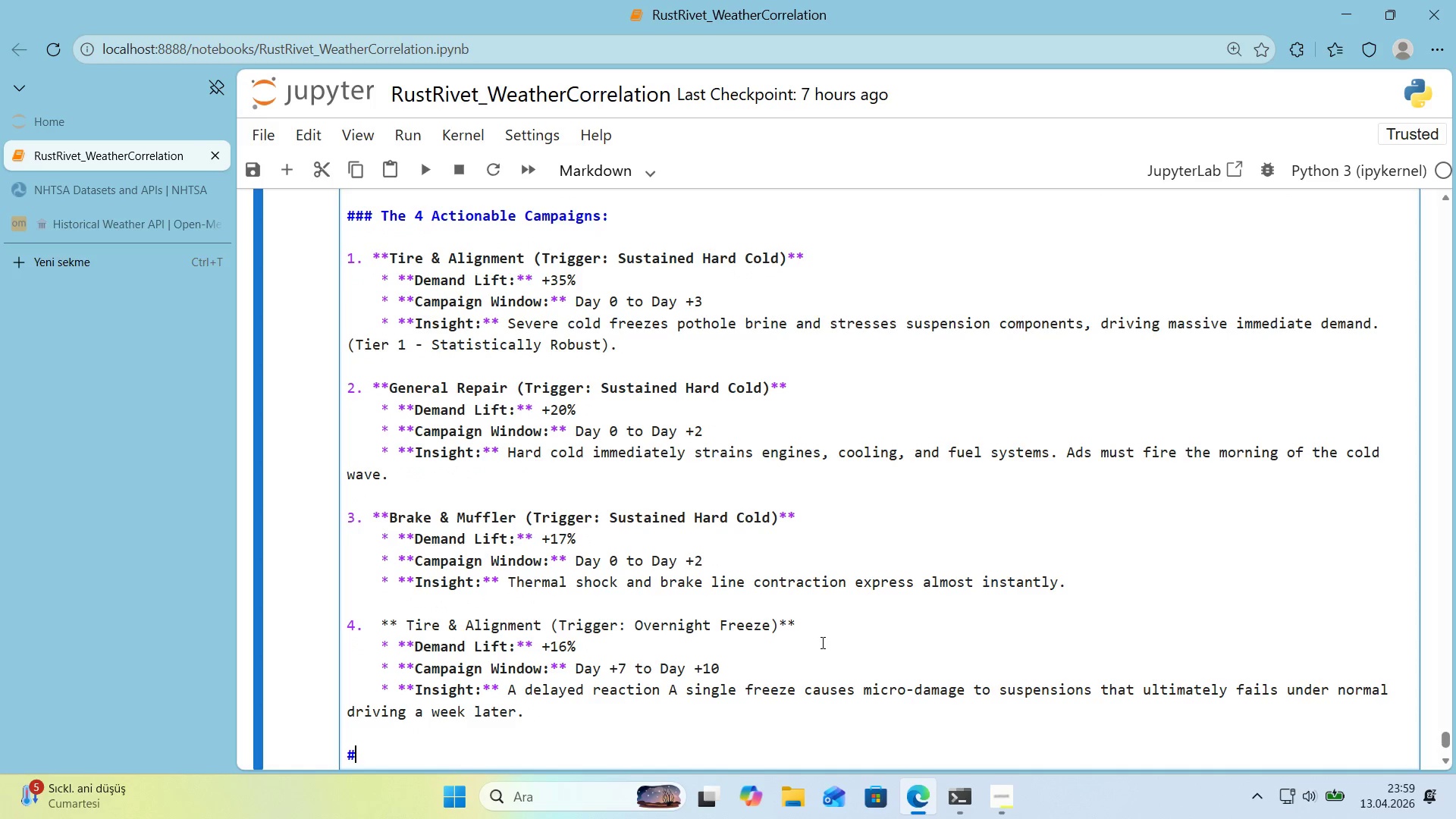 
key(Alt+Control+3)
 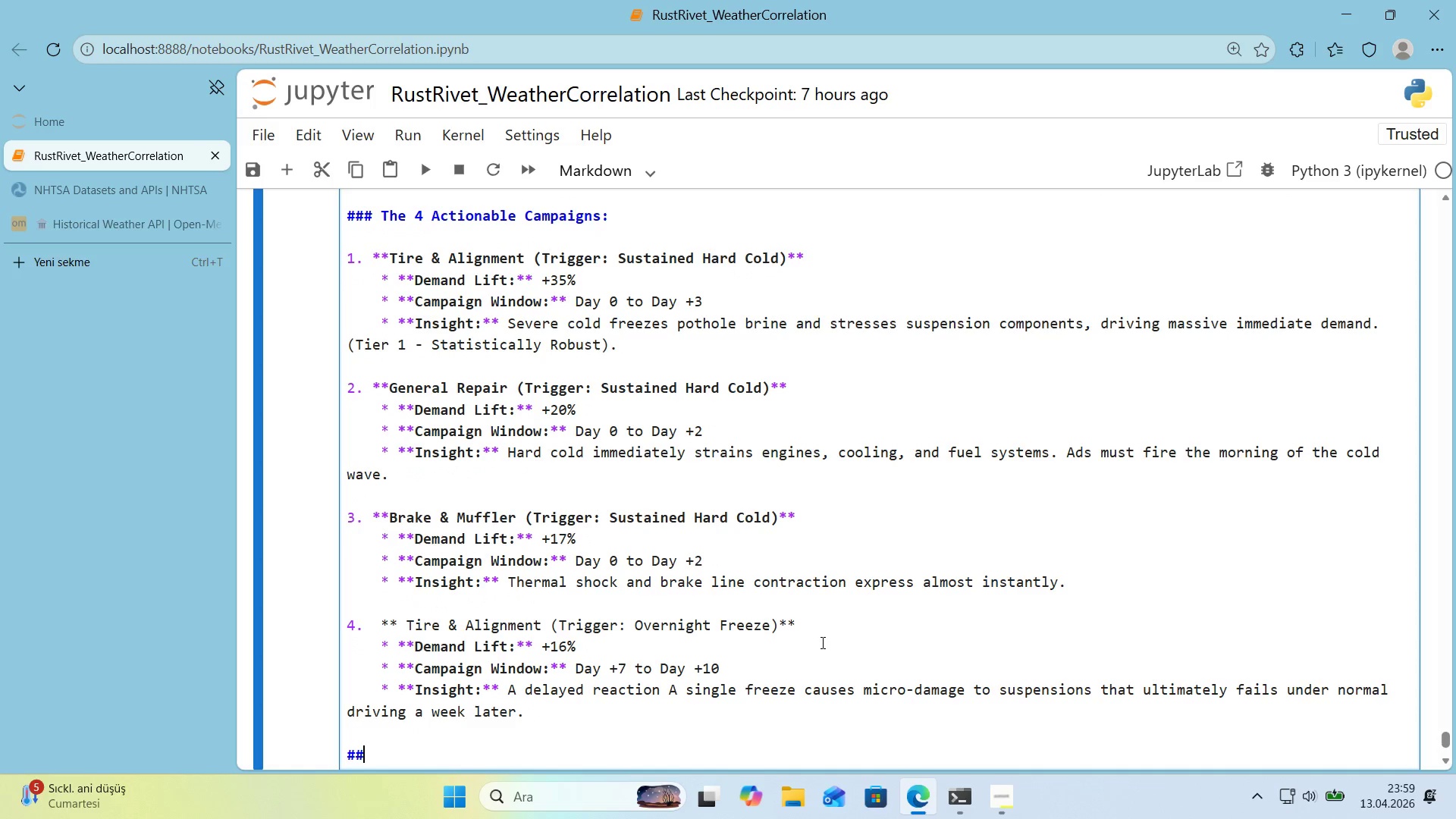 
key(Alt+Control+3)
 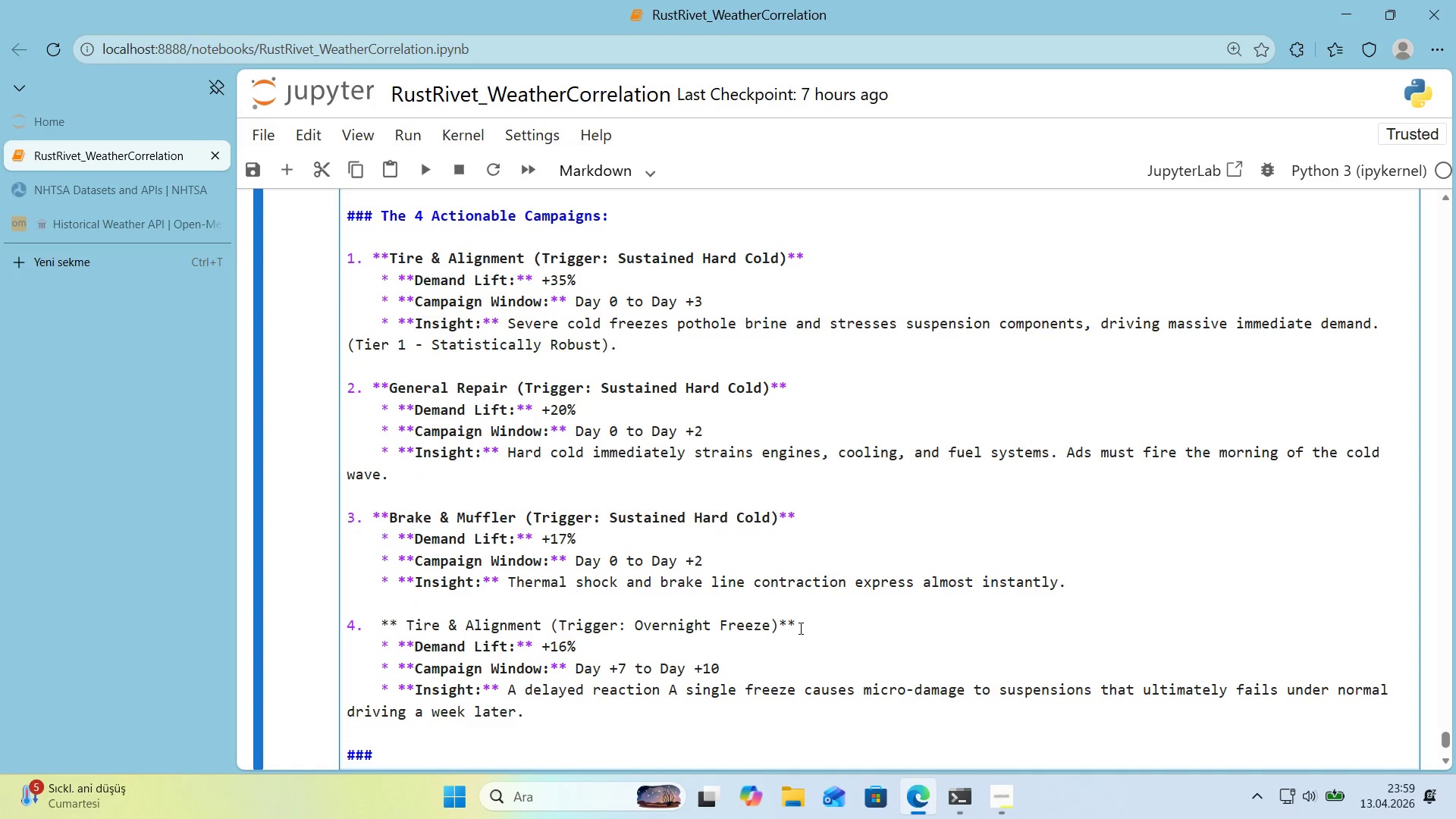 
key(CapsLock)
 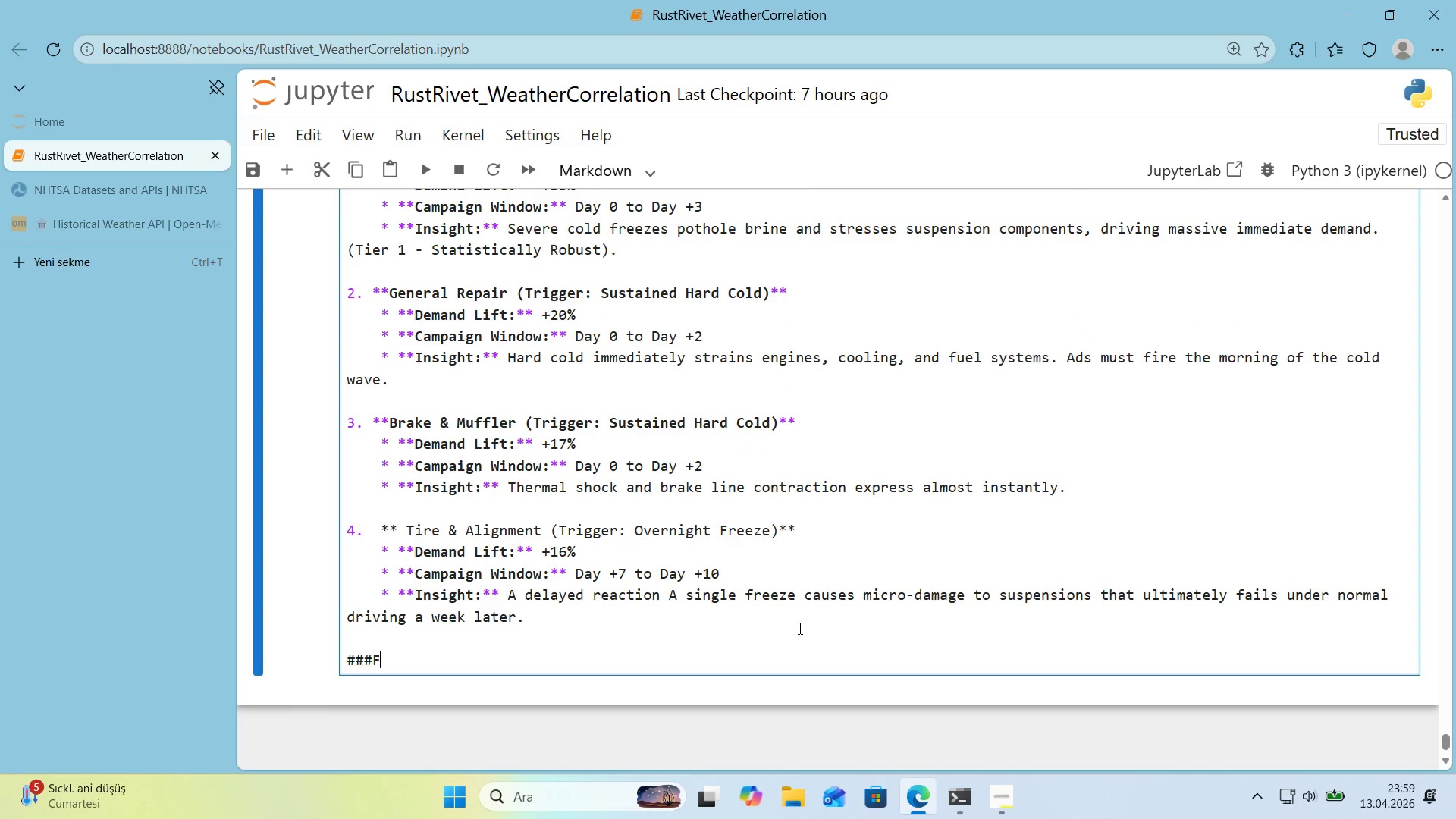 
scroll: coordinate [799, 628], scroll_direction: down, amount: 1.0
 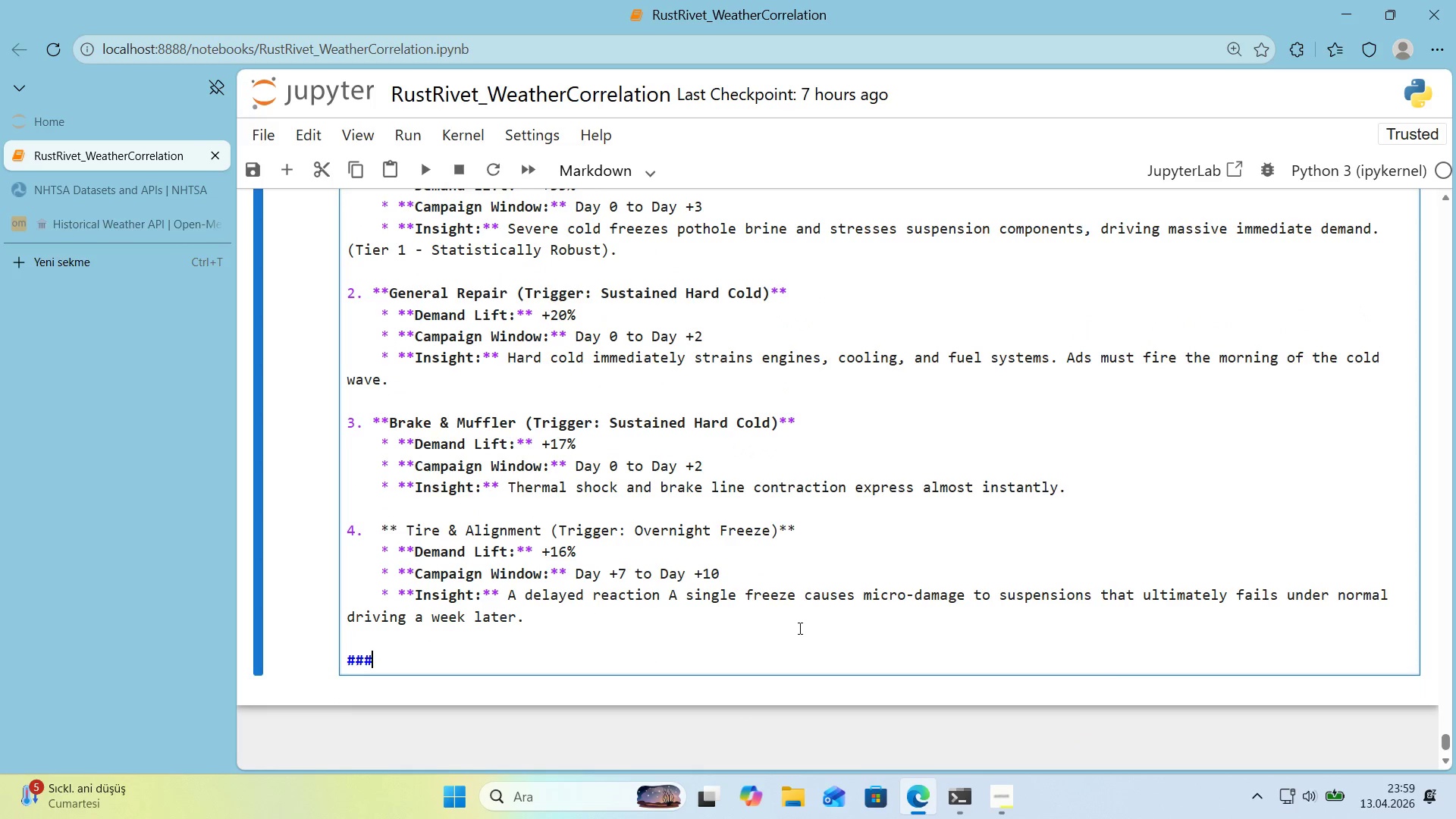 
type(F)
key(Backspace)
type( F'nal E)
key(Backspace)
type(Recommendat'on for Rust ^ R'vet D'agnosst'c)
key(Backspace)
key(Backspace)
key(Backspace)
key(Backspace)
type(t'cs)
 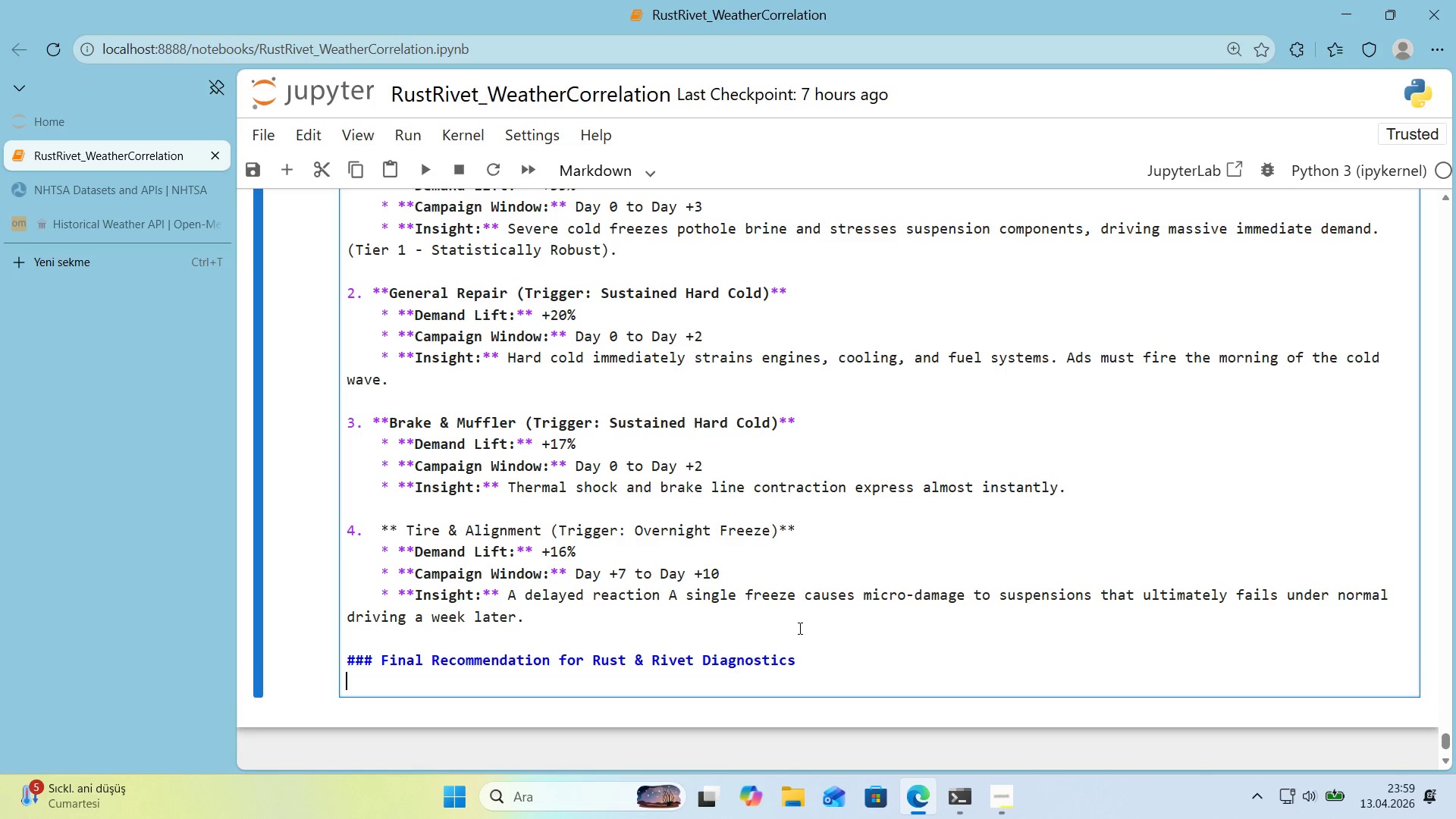 
key(Enter)
 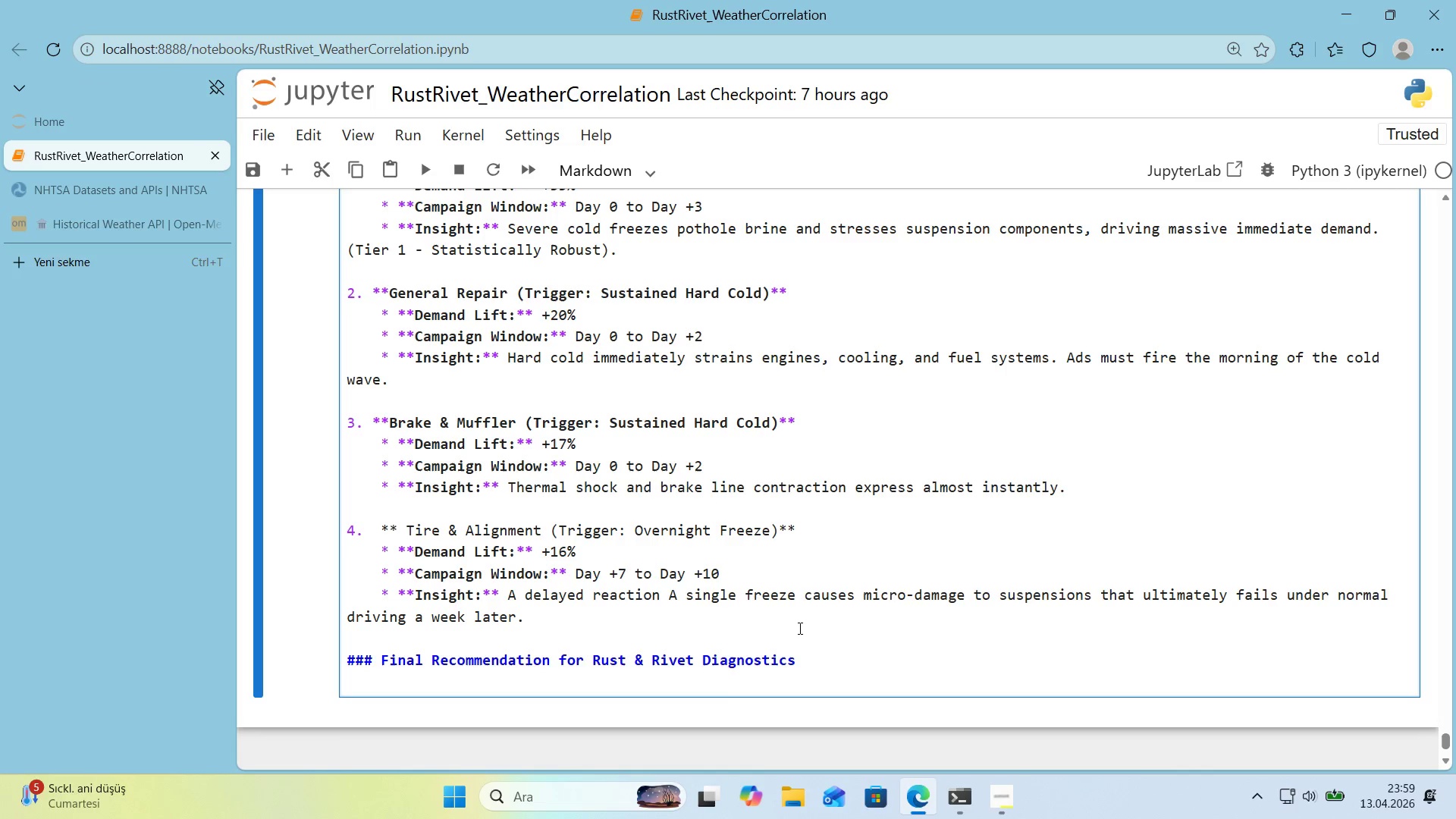 
type(Auto shops should t)
key(Backspace)
type(stop spend'ng the'r d'g'tal ad budgets evenly across the cal)
key(Backspace)
type(lendar, By o)
key(Backspace)
type(o)
key(Backspace)
type(mot)
key(Backspace)
type(n'tor'ng)
 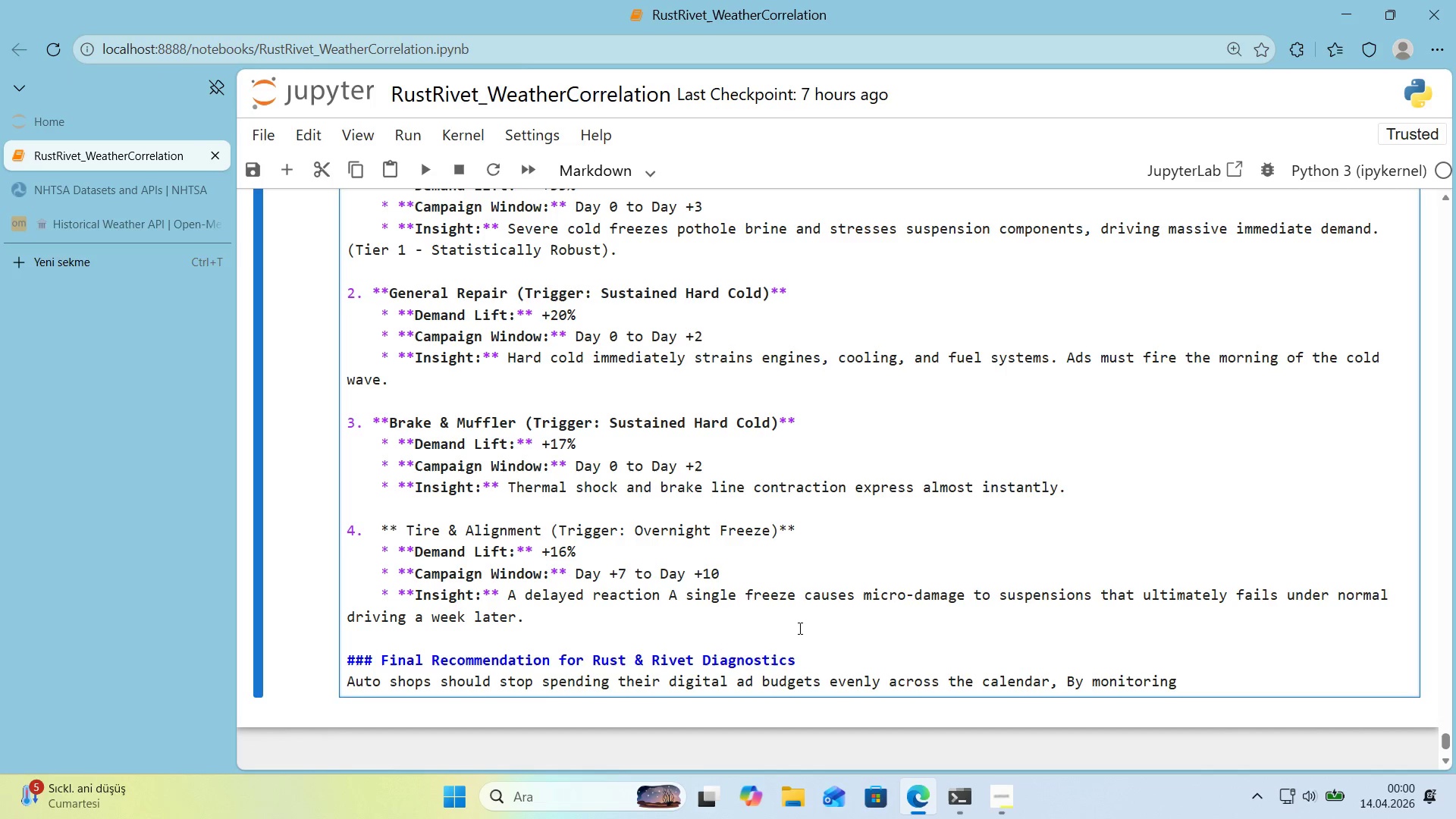 
wait(8.16)
 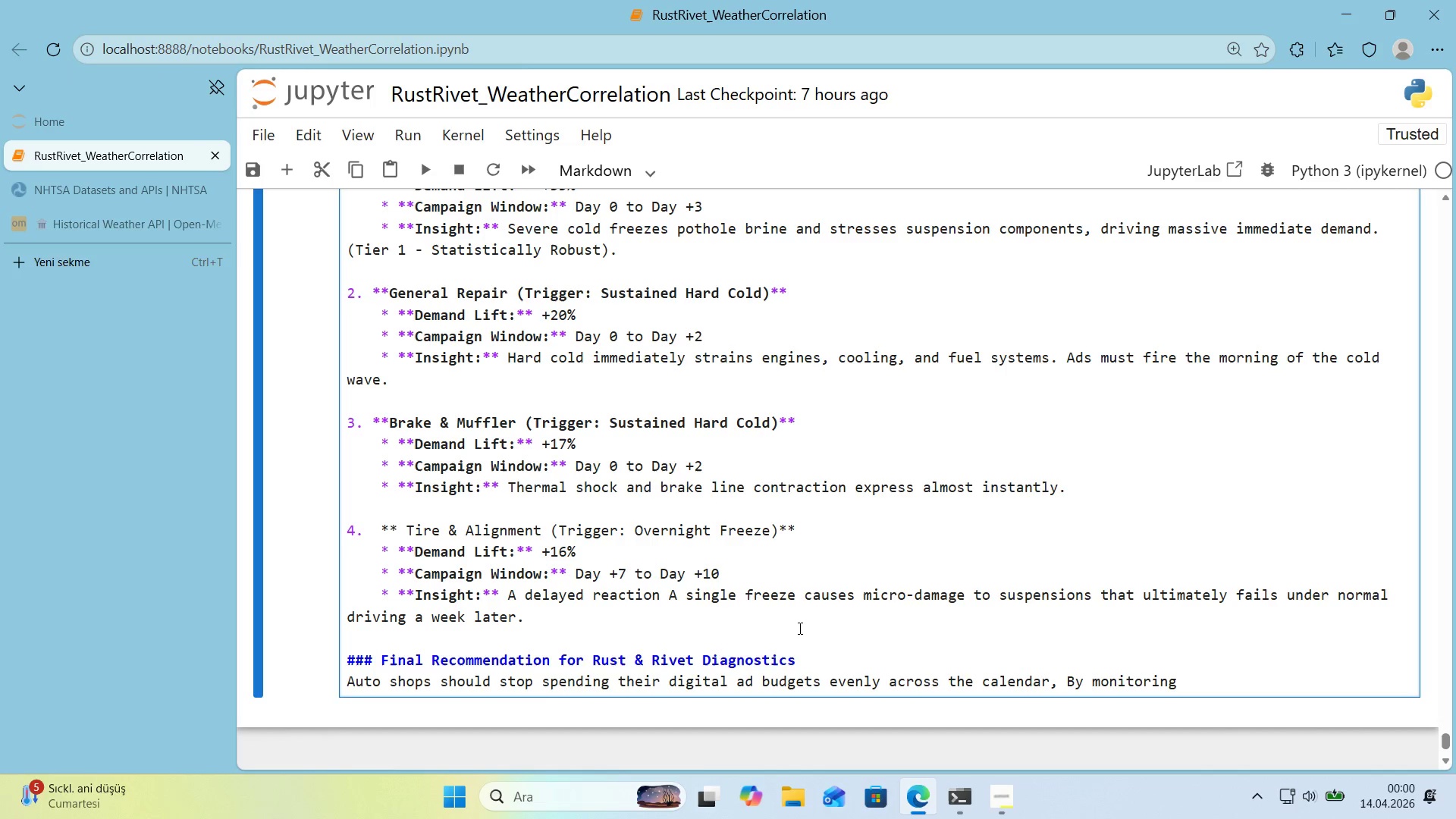 
type( Detro'ot gor)
key(Backspace)
key(Backspace)
key(Backspace)
type(forecast)
 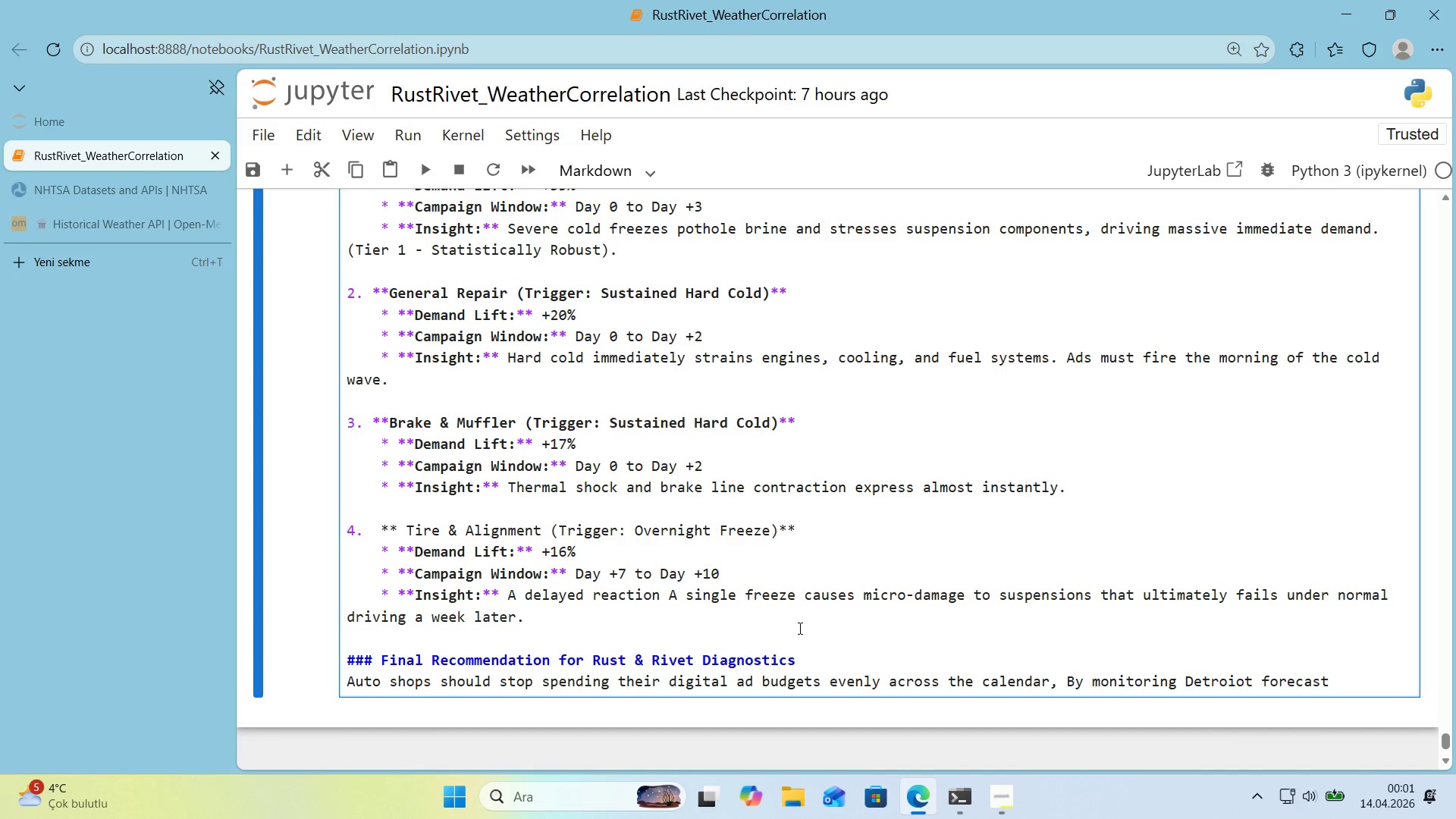 
wait(74.31)
 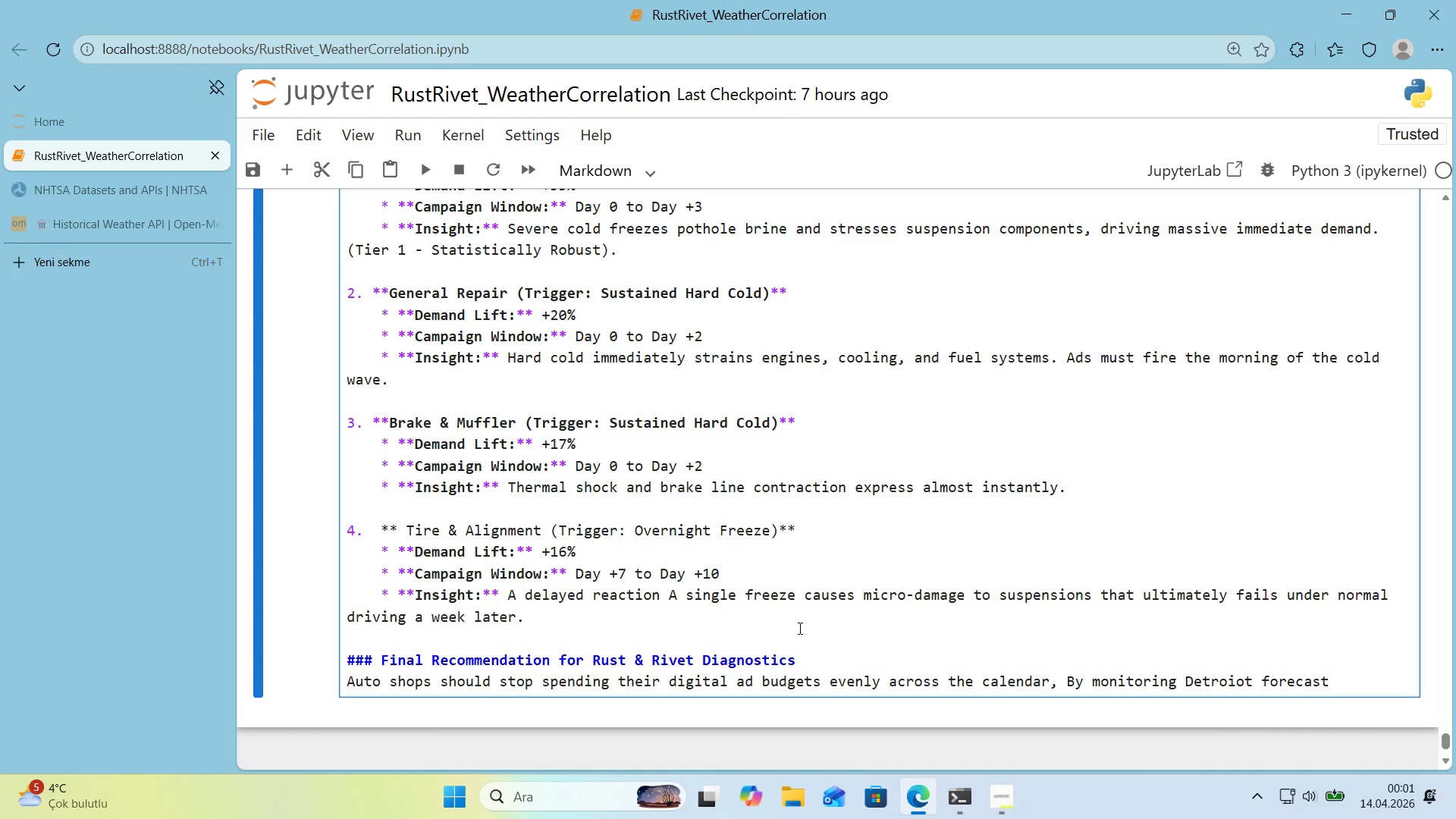 
type(s for **Hard )
 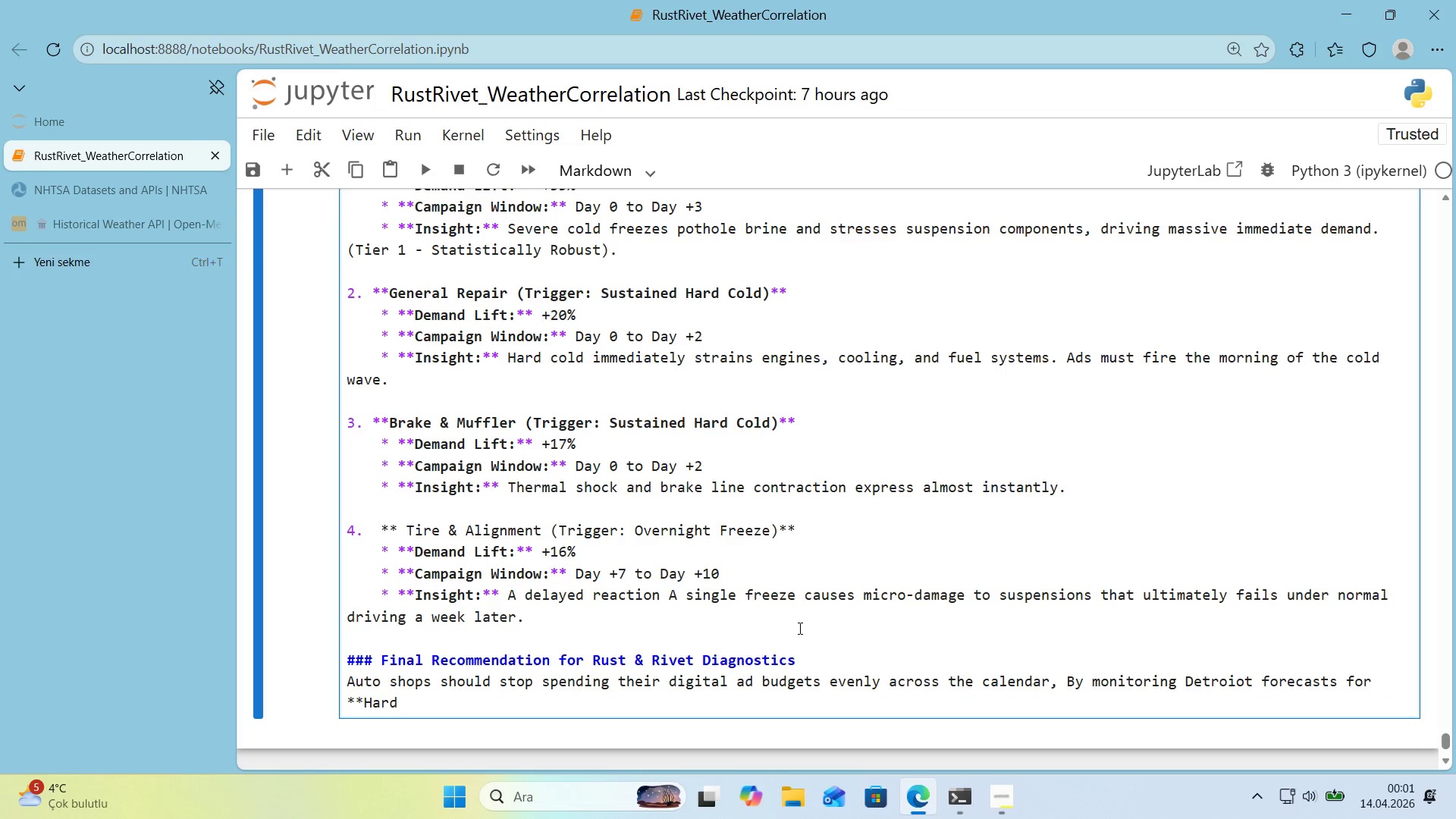 
type(Cold** and )
 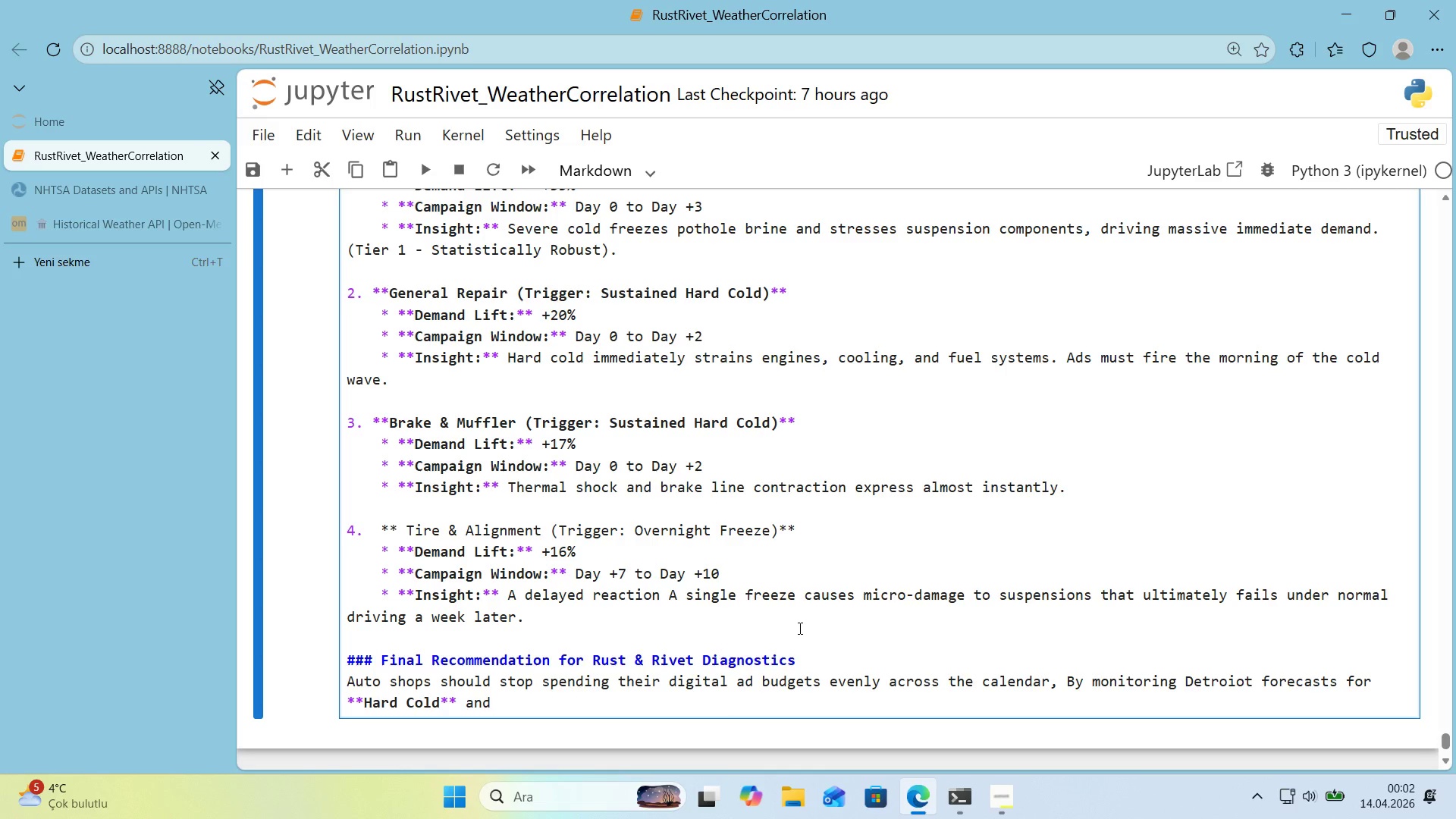 
wait(45.27)
 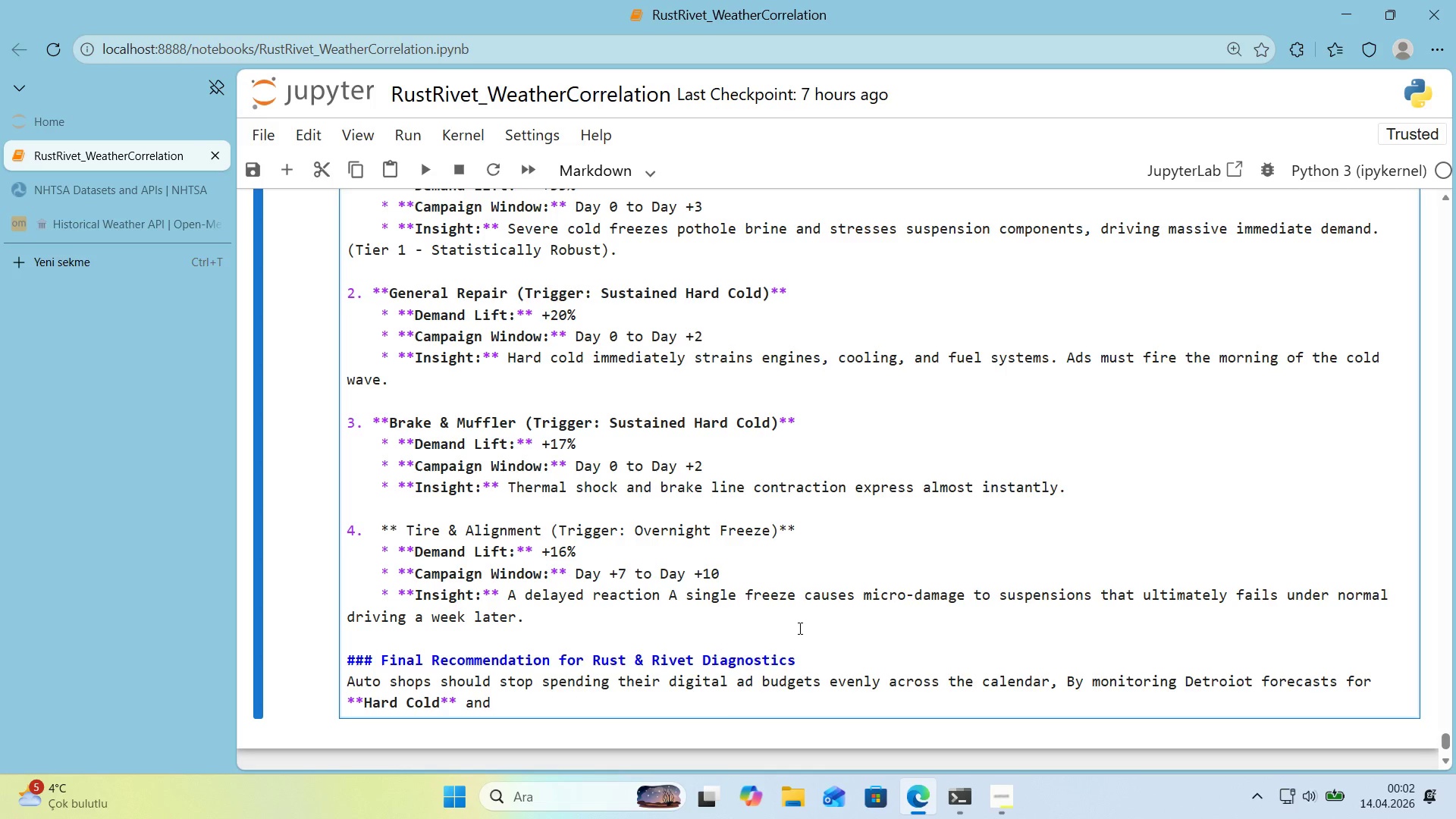 
key(NumpadMultiply)
 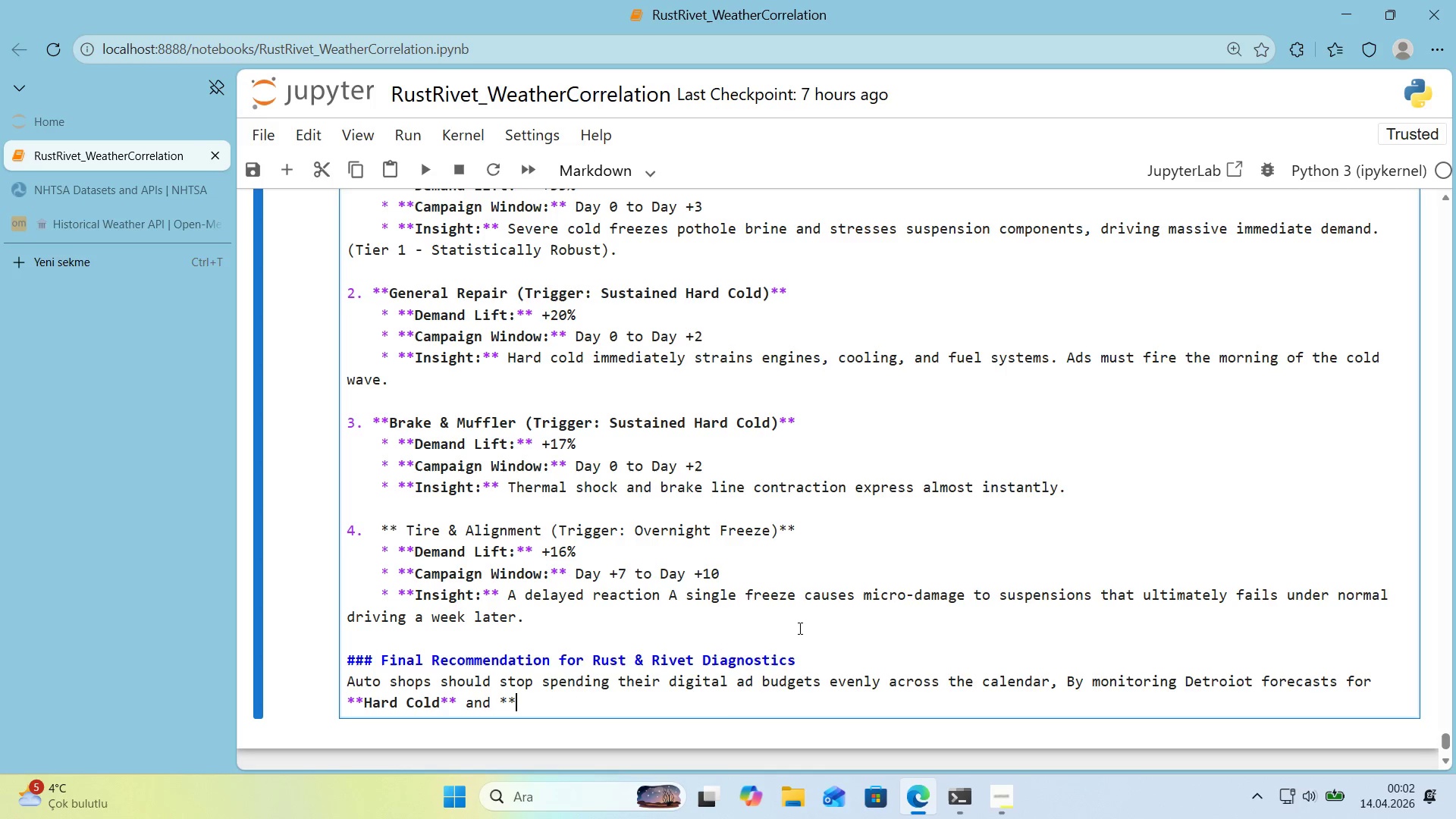 
key(NumpadMultiply)
 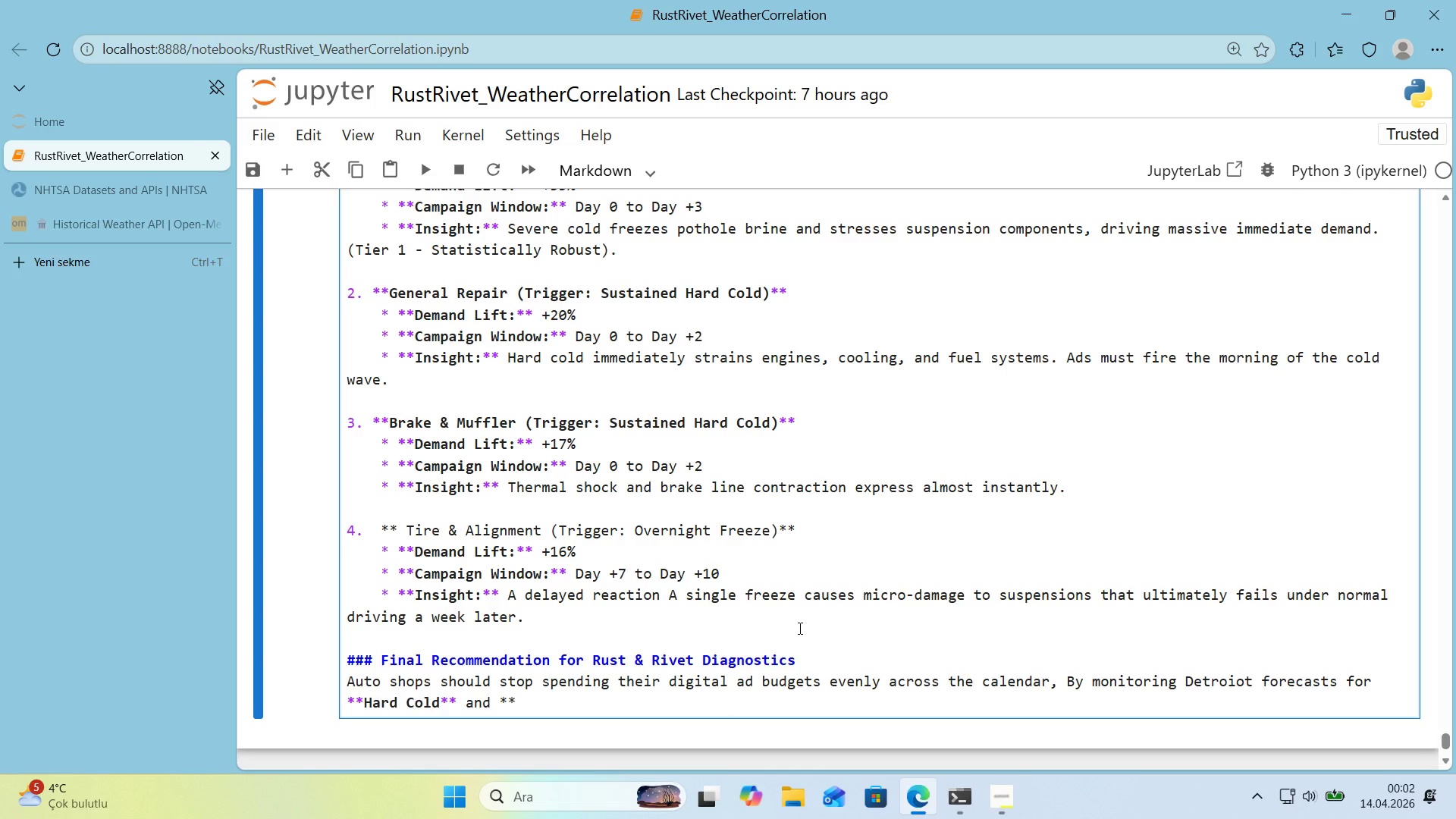 
wait(22.67)
 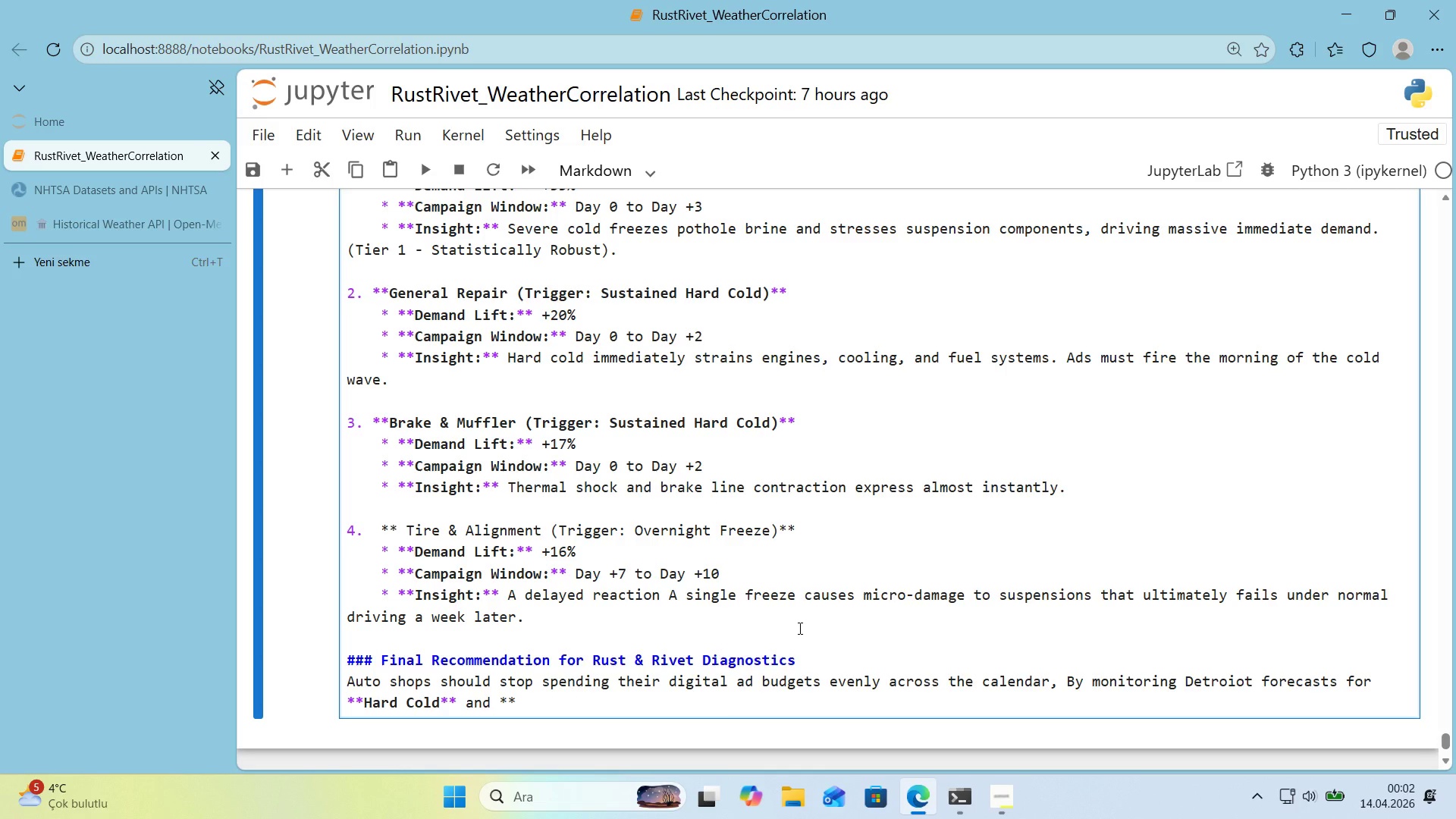 
type(Overni)
key(Backspace)
type('ght )
 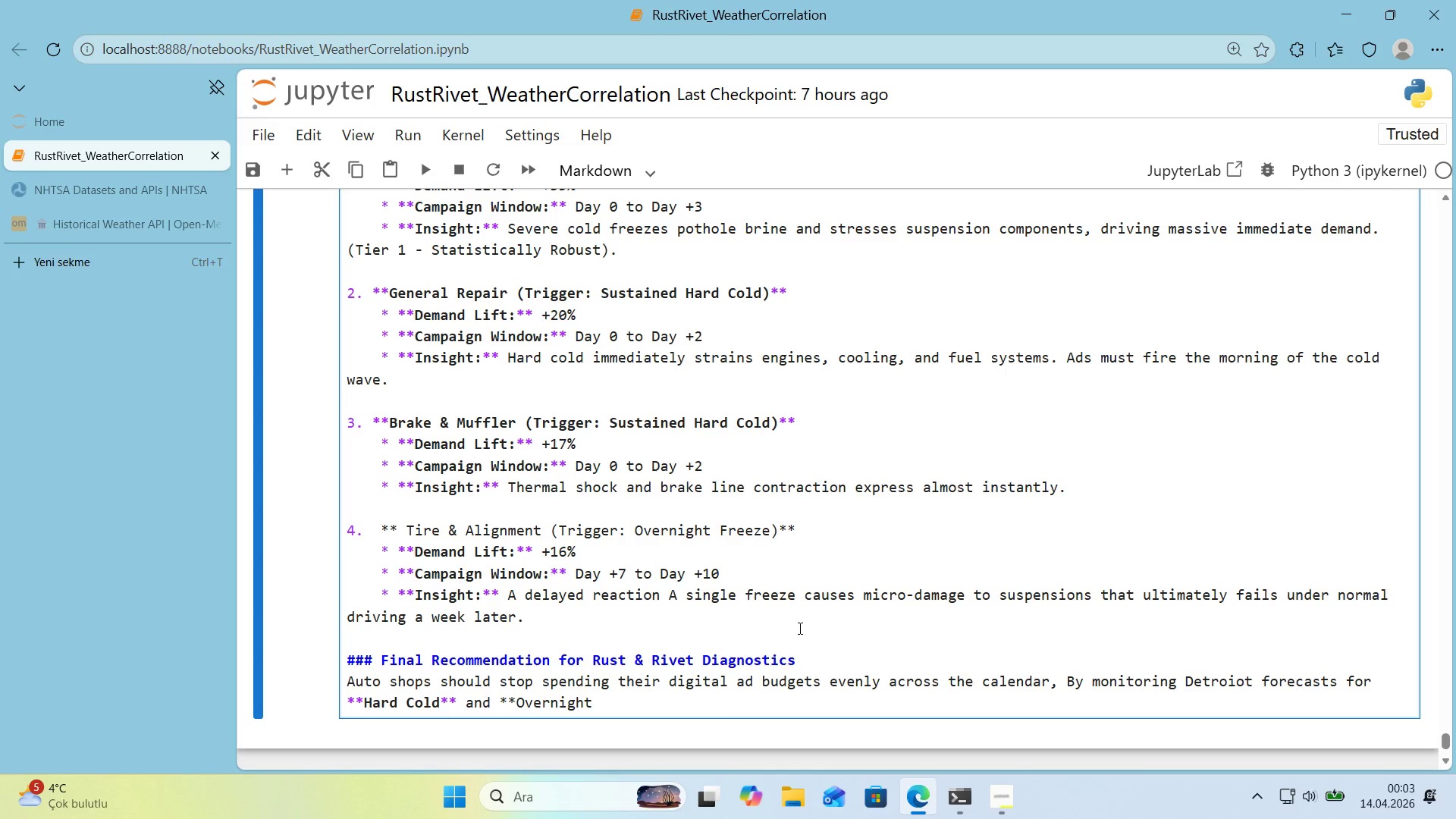 
wait(52.86)
 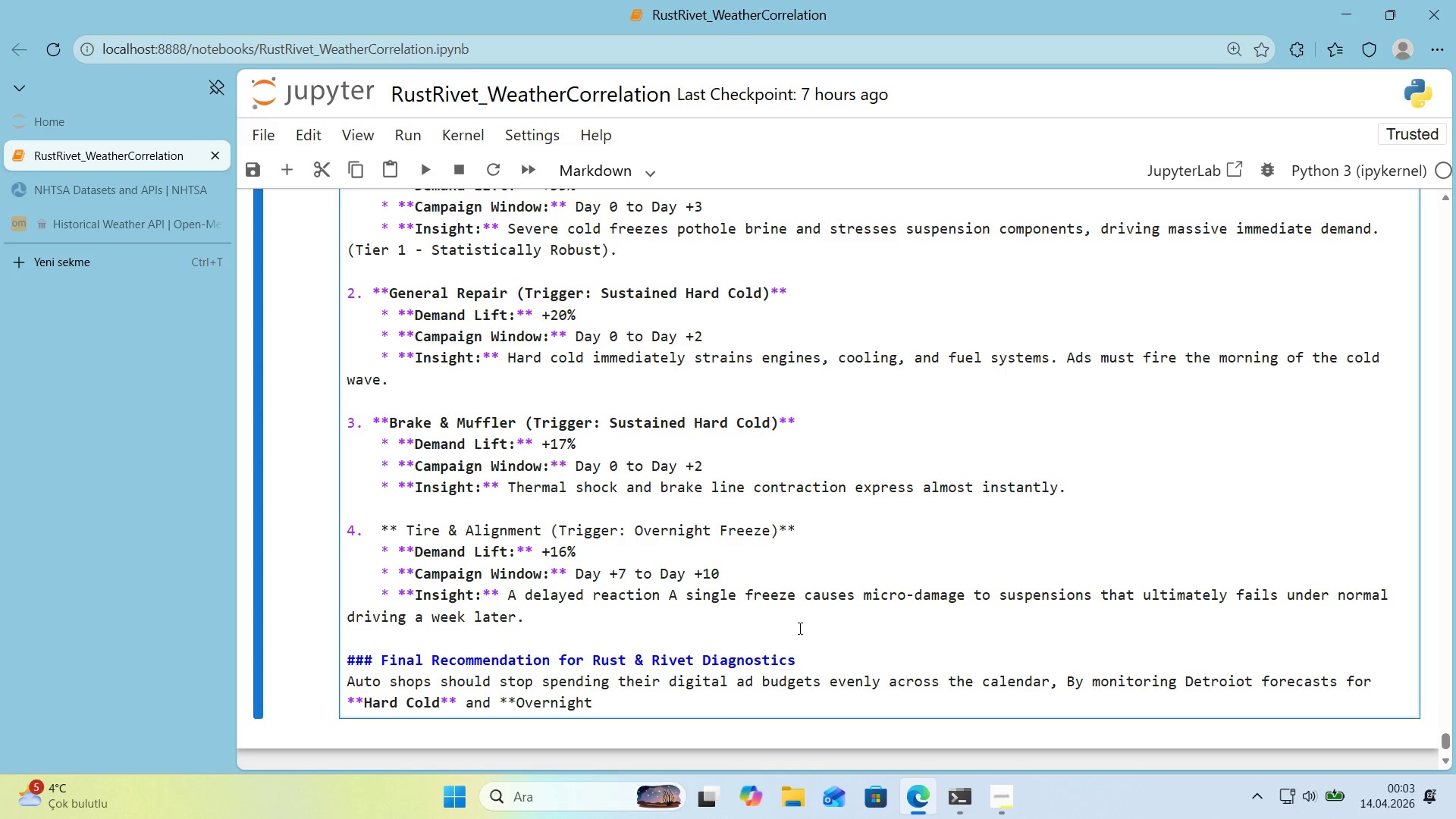 
type( Freeze** events, market'ng teams can e)
key(Backspace)
type(deploy programmat'c ads exactly on the ``)
 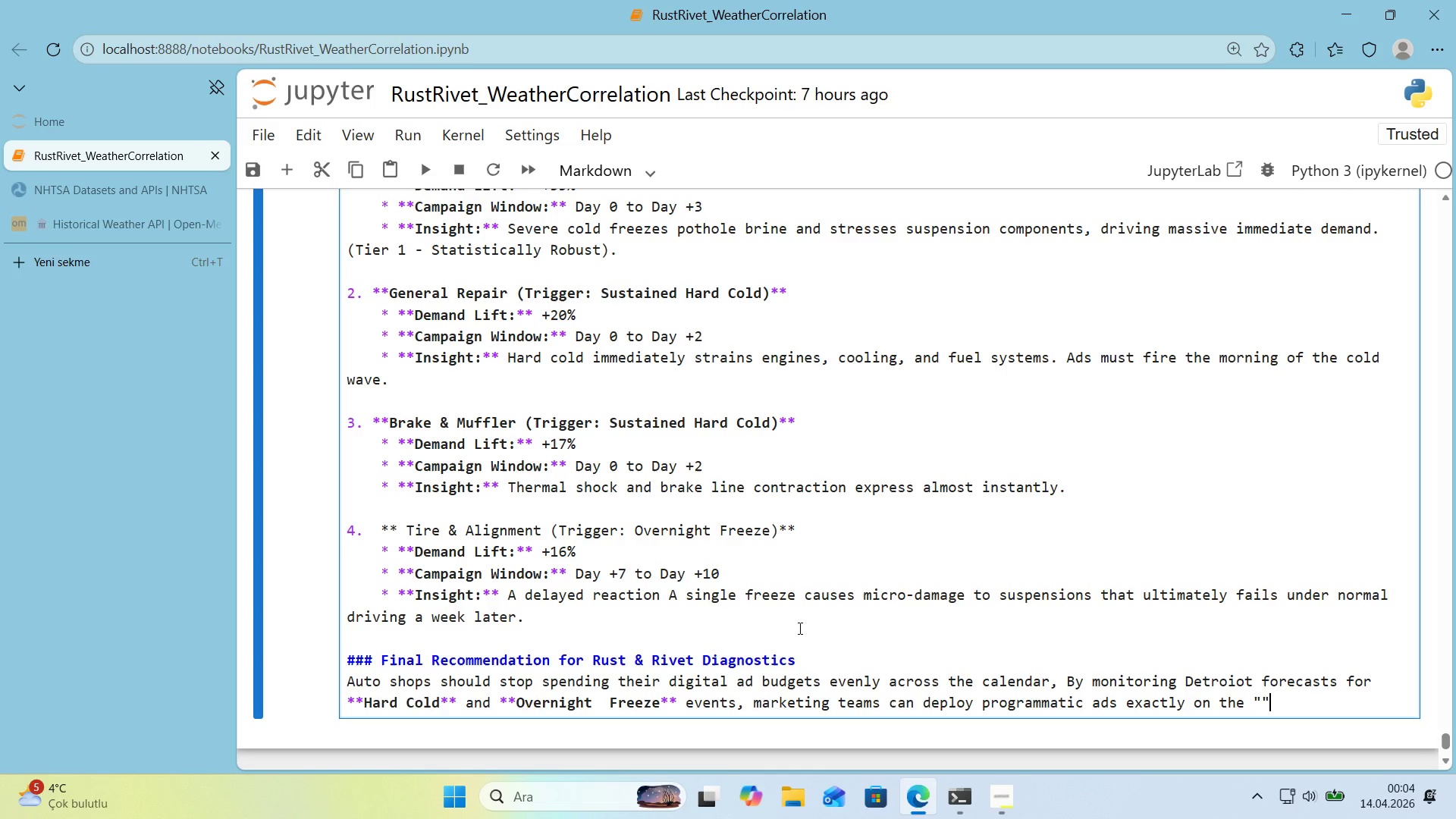 
key(ArrowLeft)
 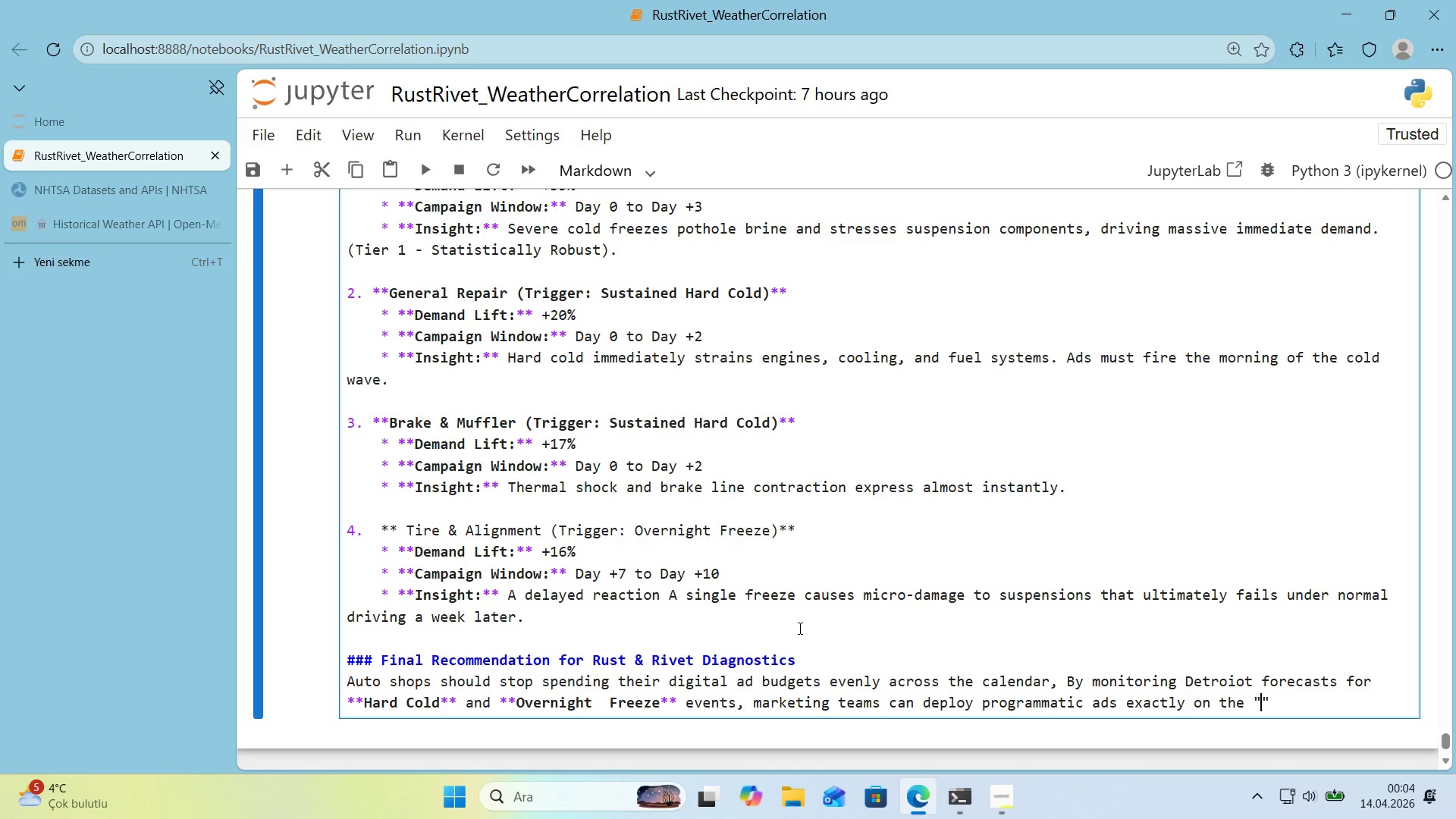 
type(Campa'gn W'ndow)
 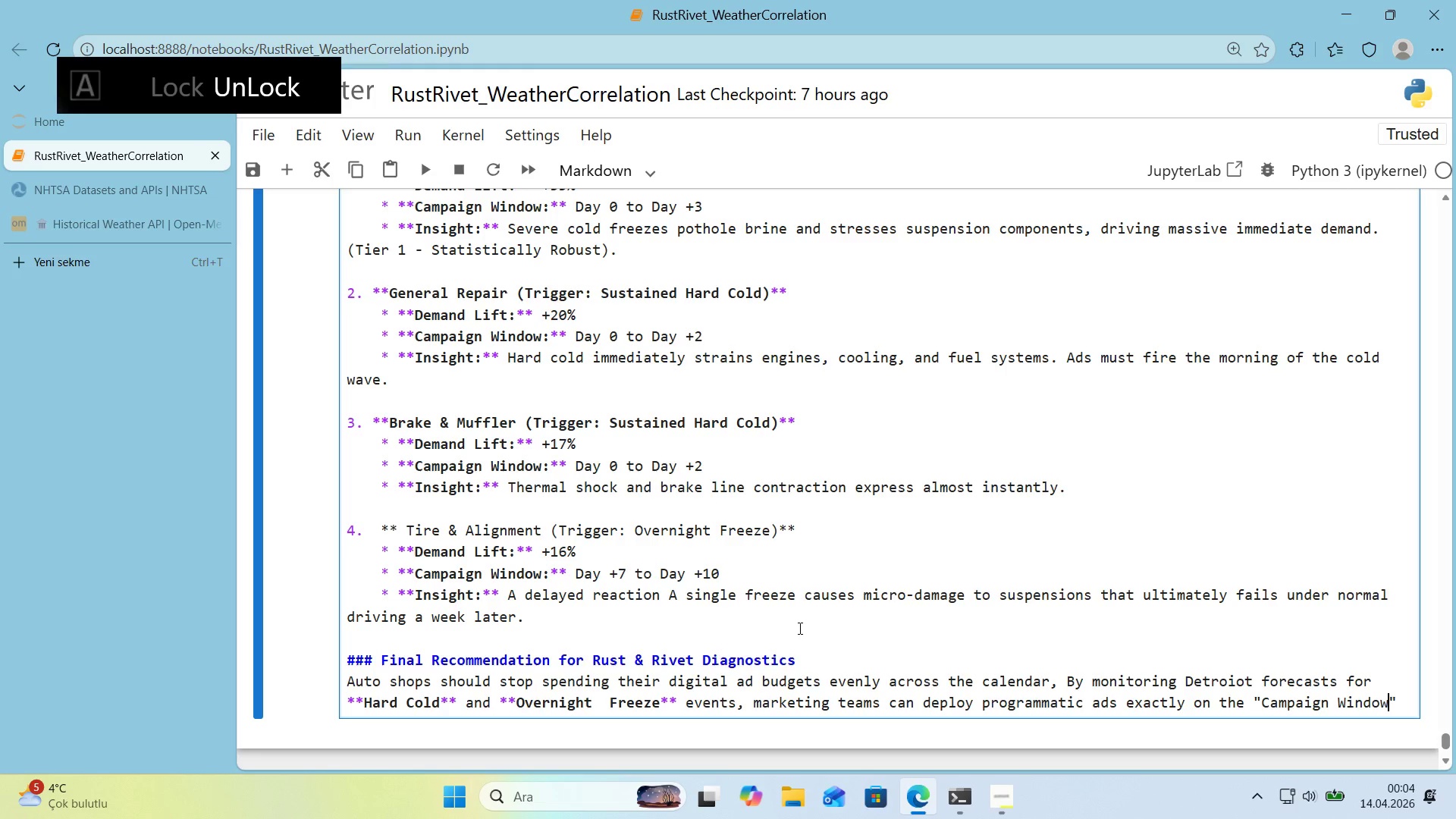 
scroll: coordinate [880, 576], scroll_direction: down, amount: 1.0
 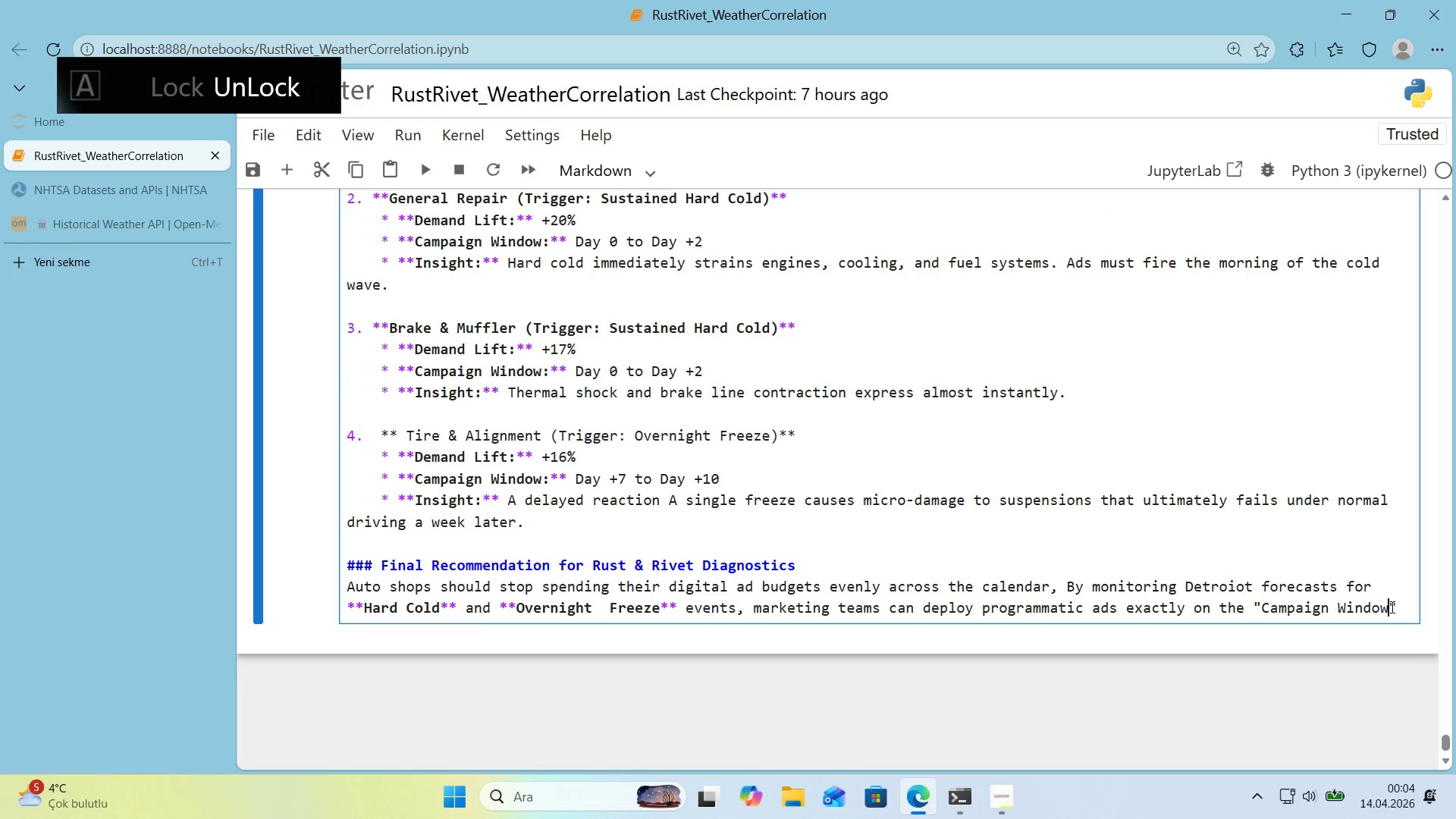 
double_click([1397, 606])
 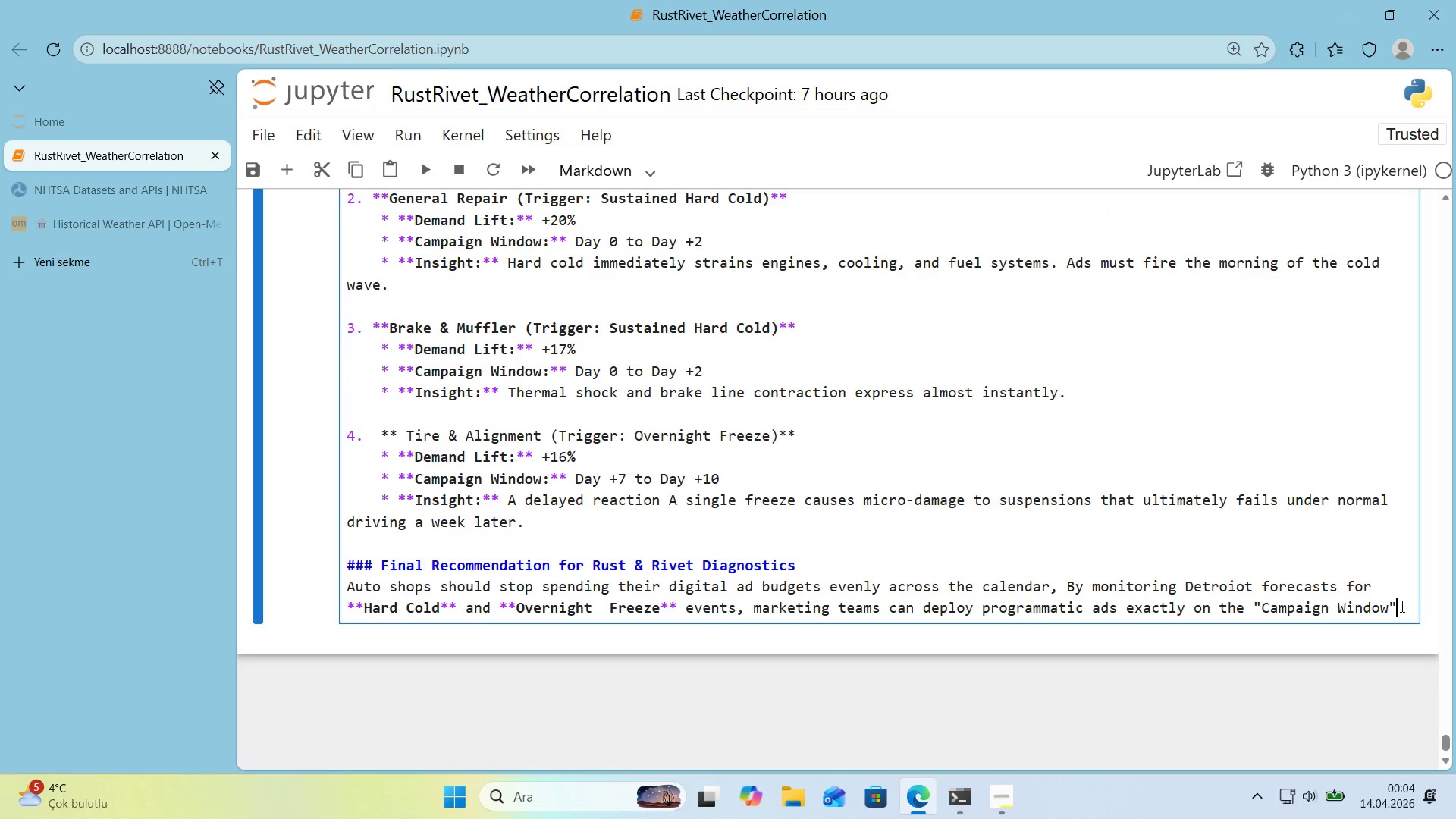 
key(Enter)
 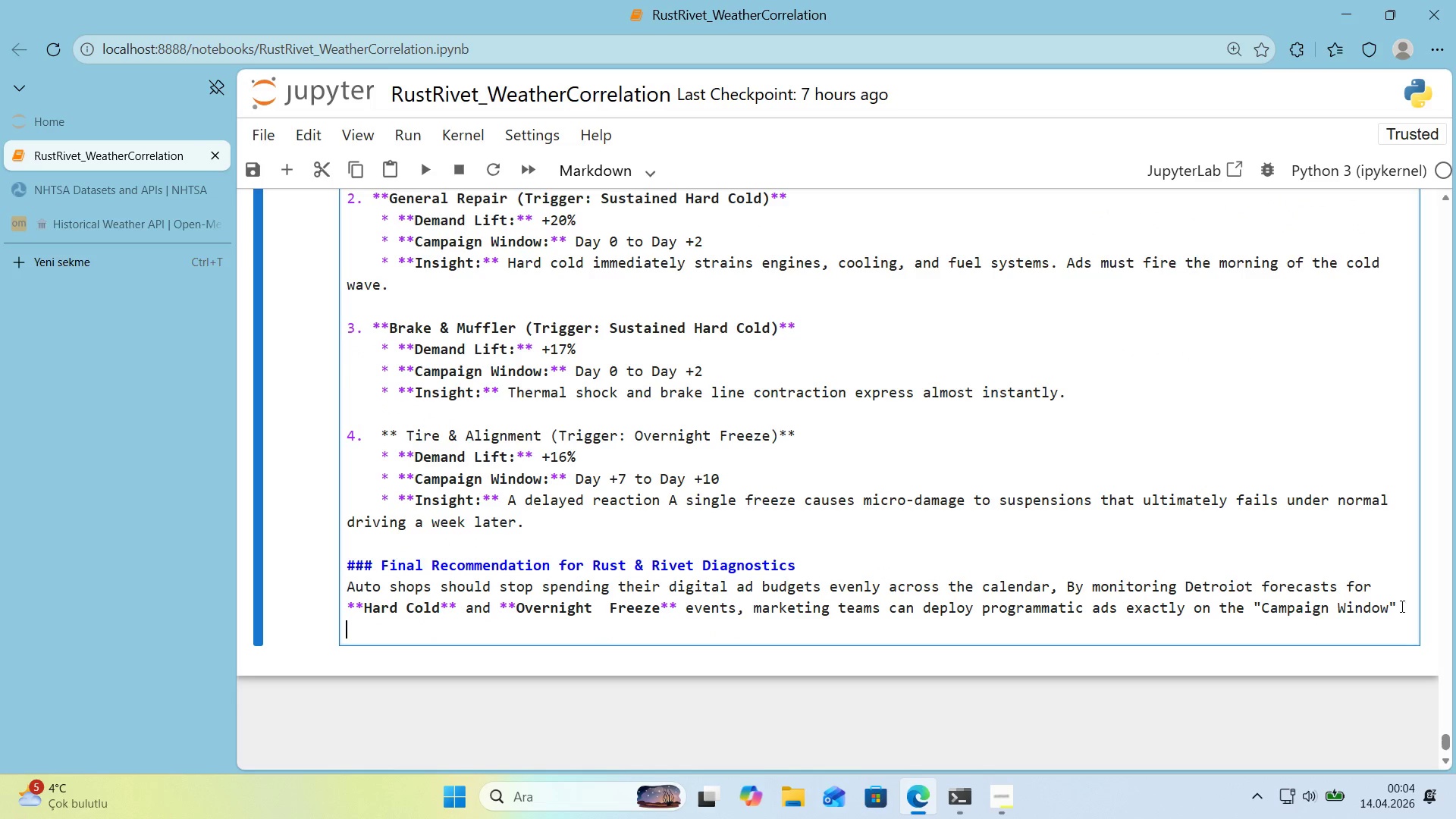 
type(days l'sted above, target'ng the eaxt )
 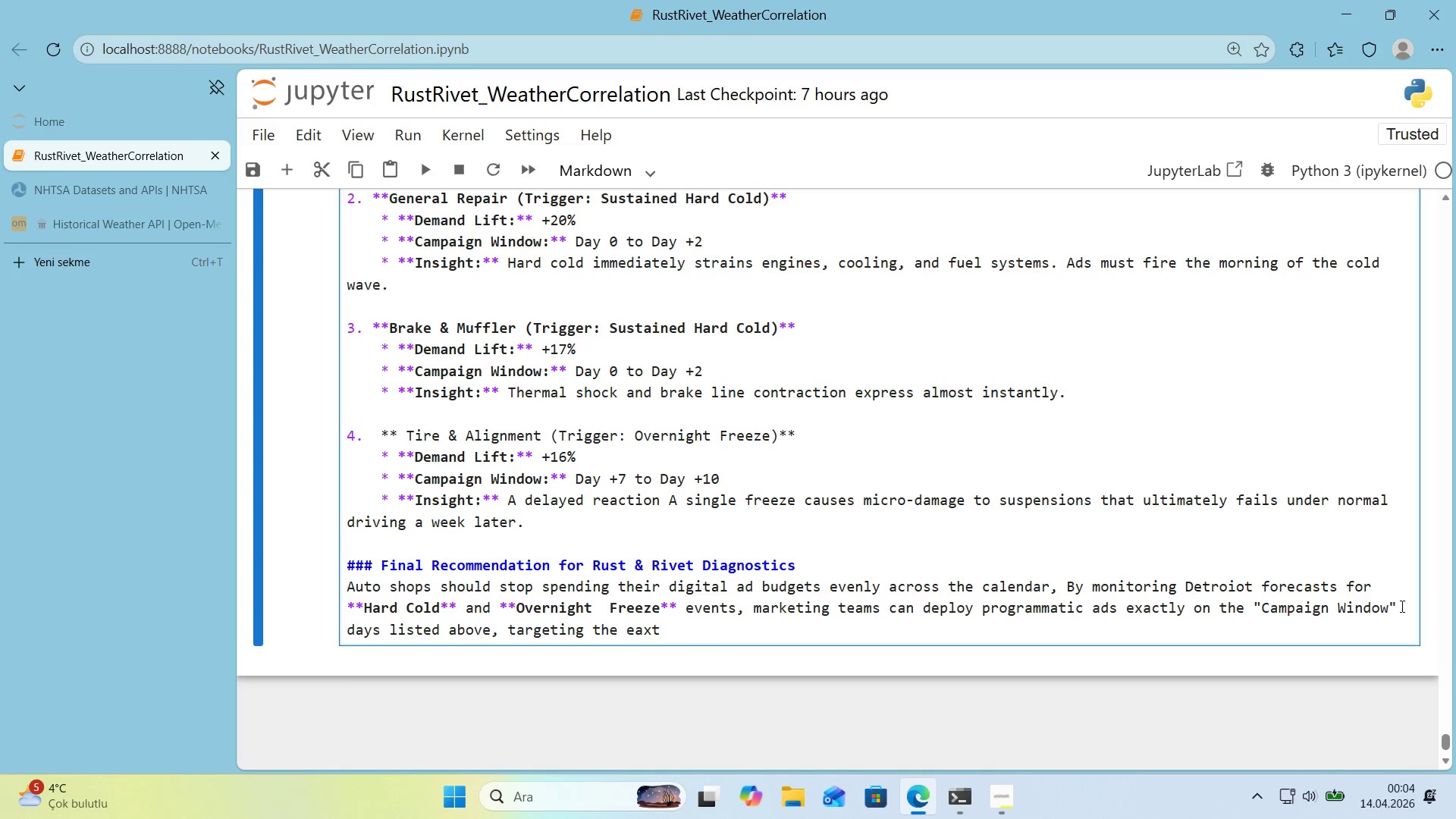 
key(ArrowLeft)
 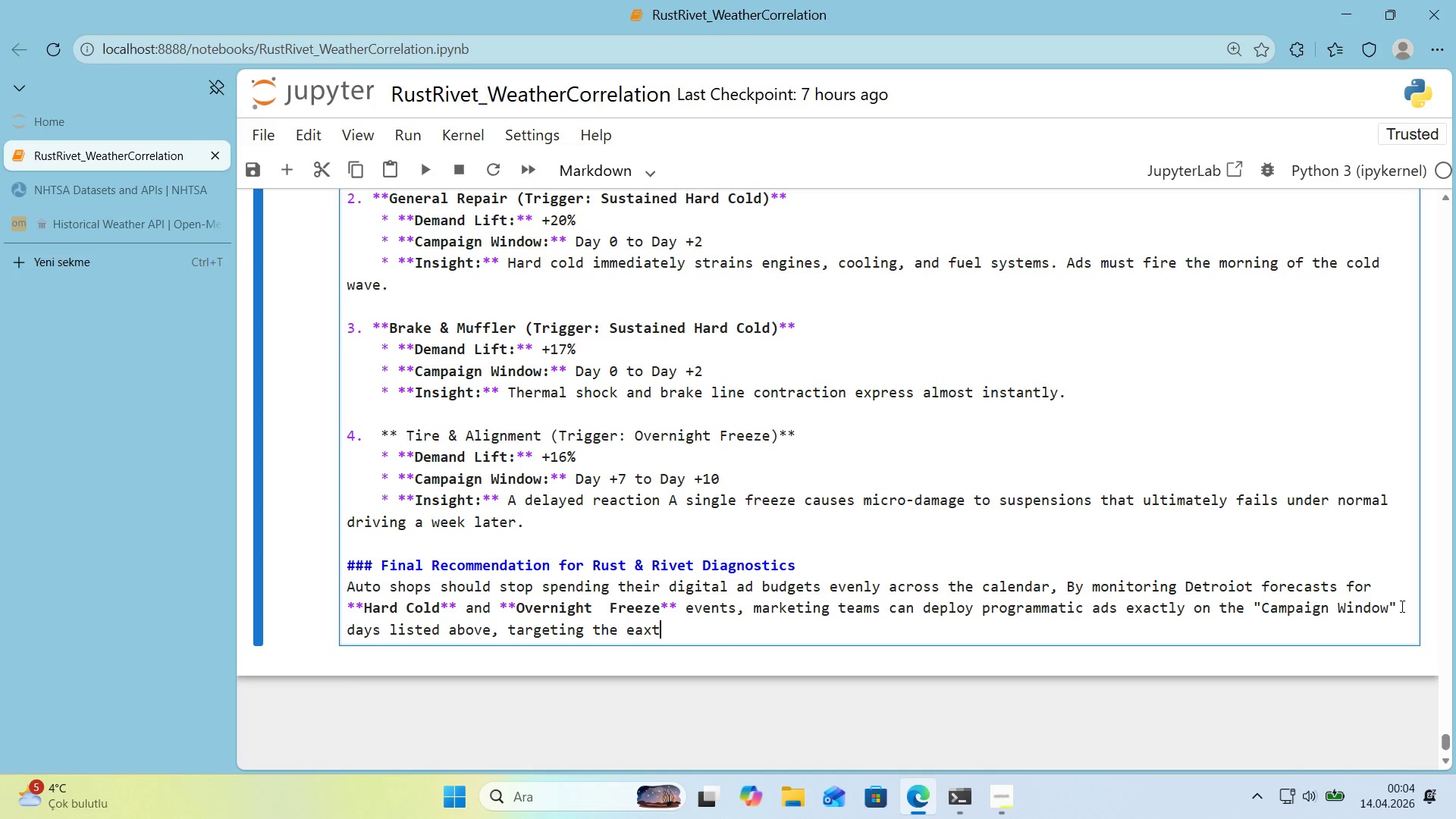 
key(ArrowLeft)
 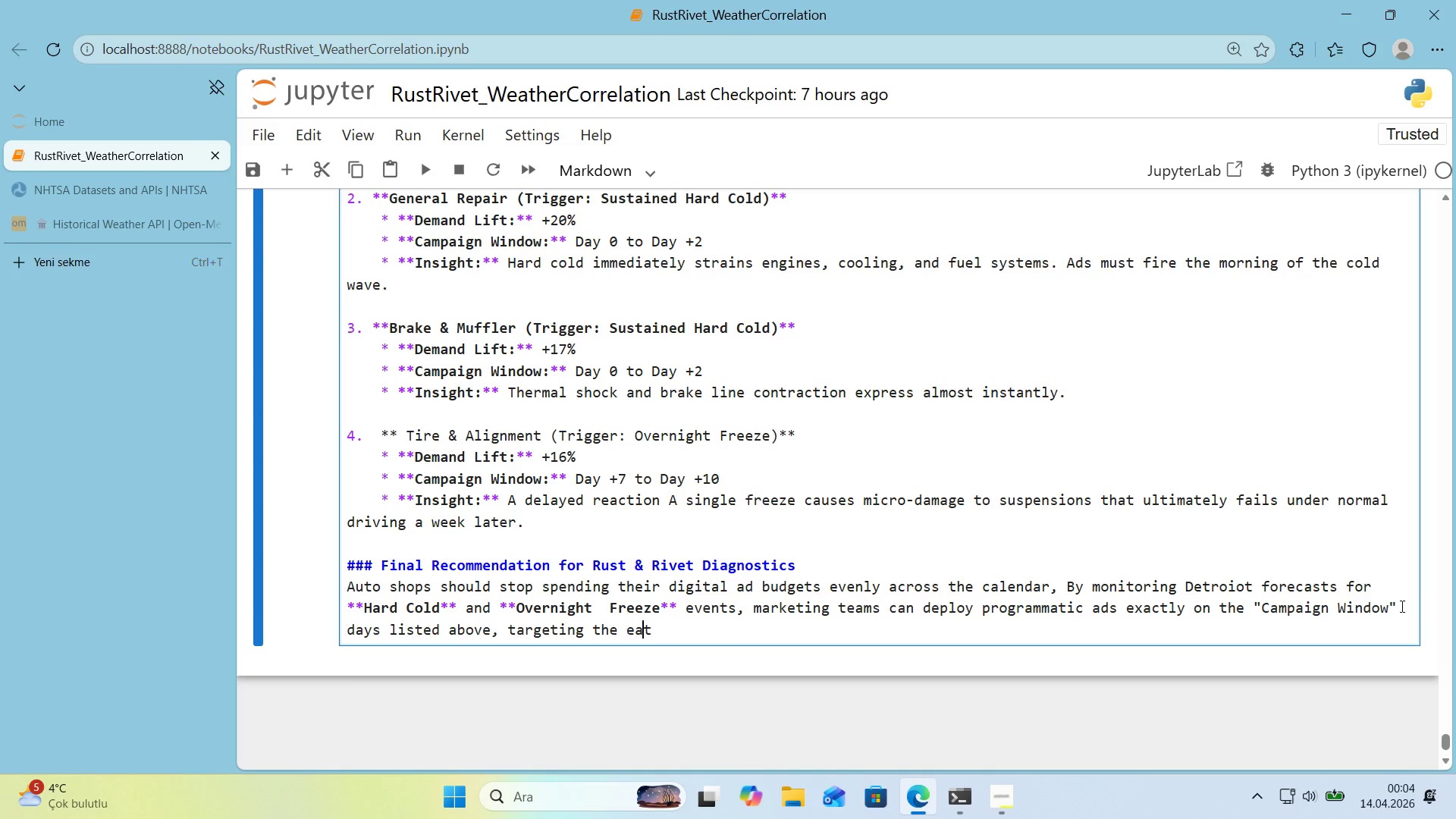 
key(Backspace)
key(Backspace)
type(xac)
 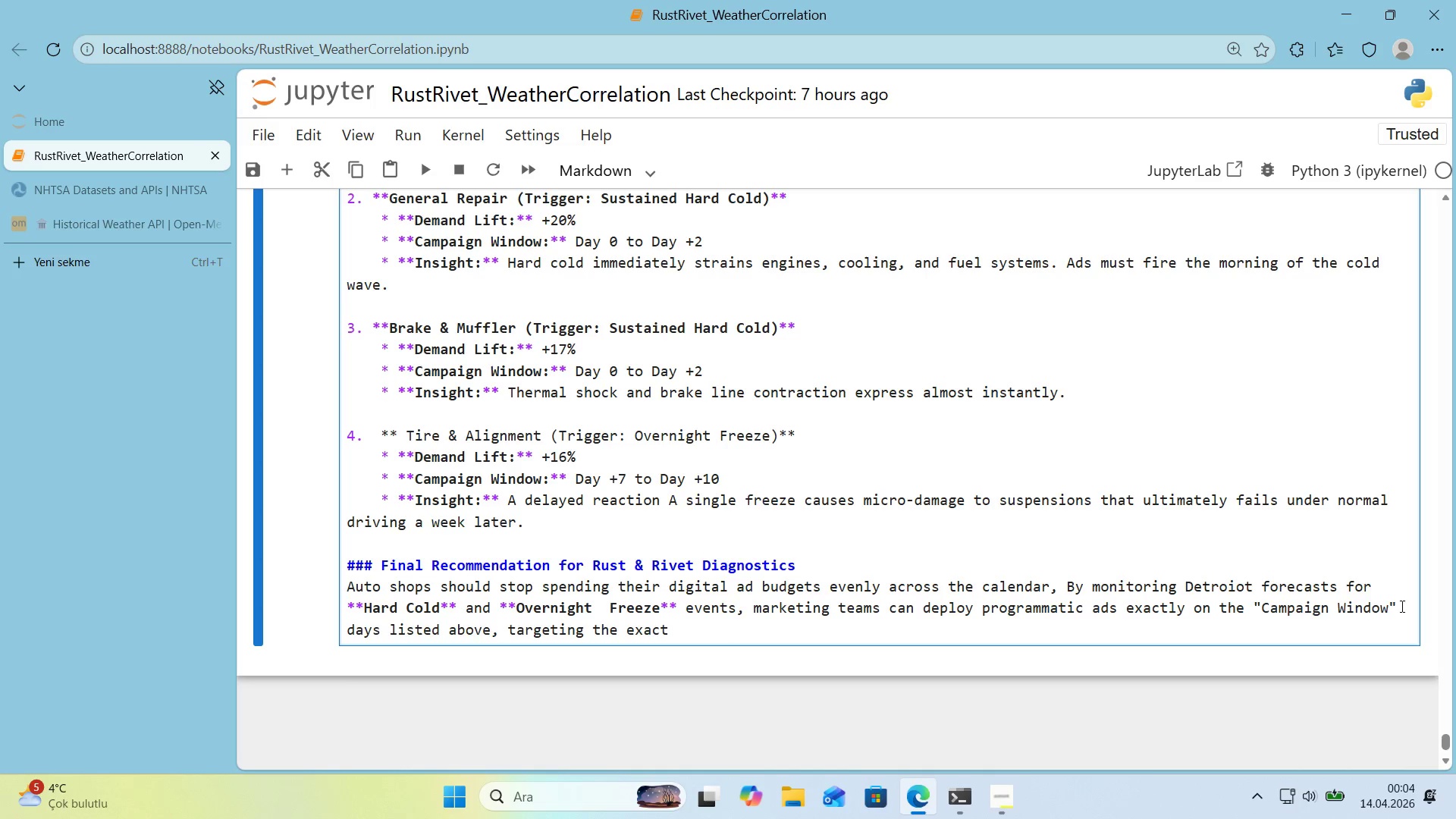 
wait(17.78)
 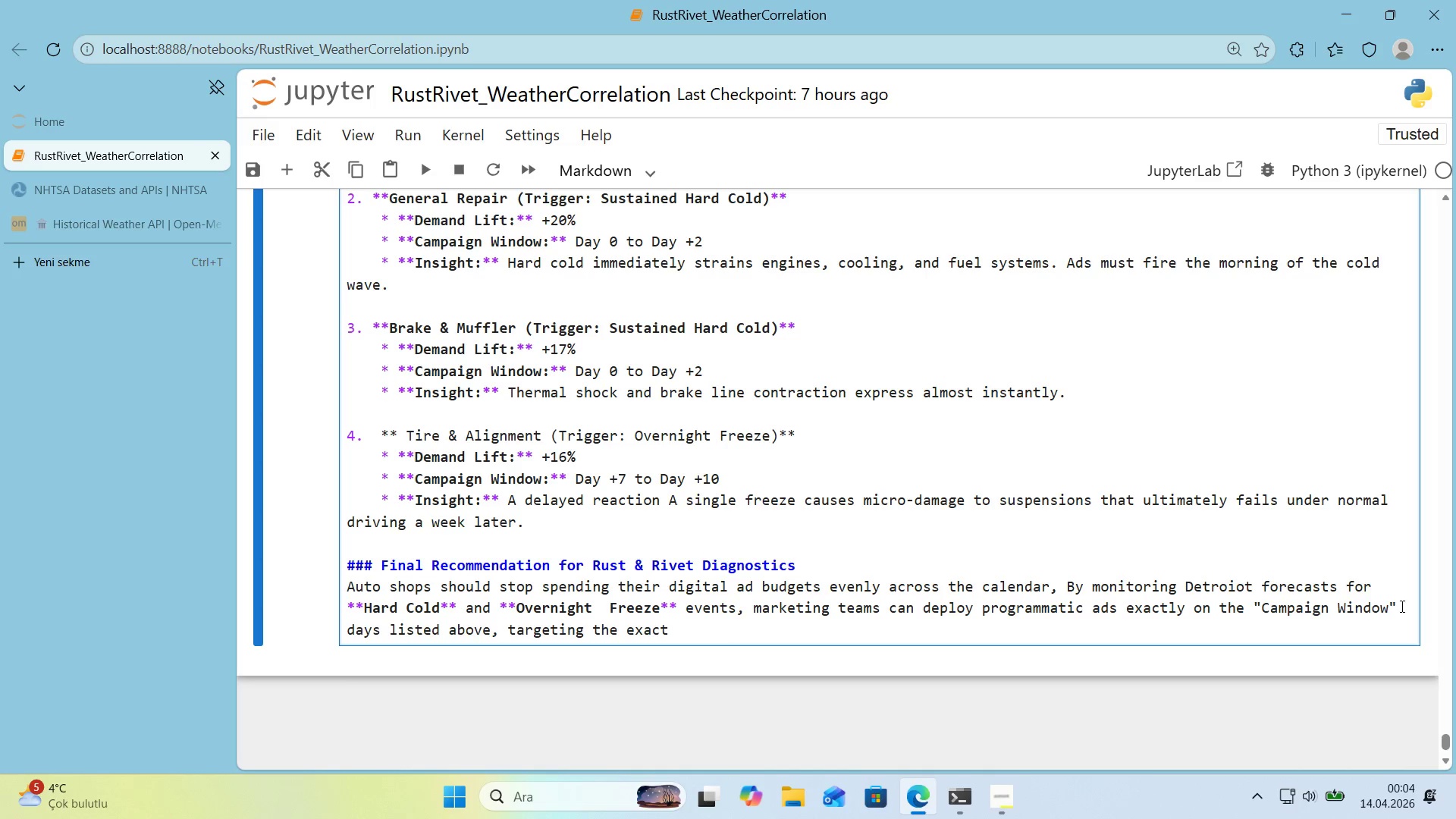 
key(ArrowRight)
 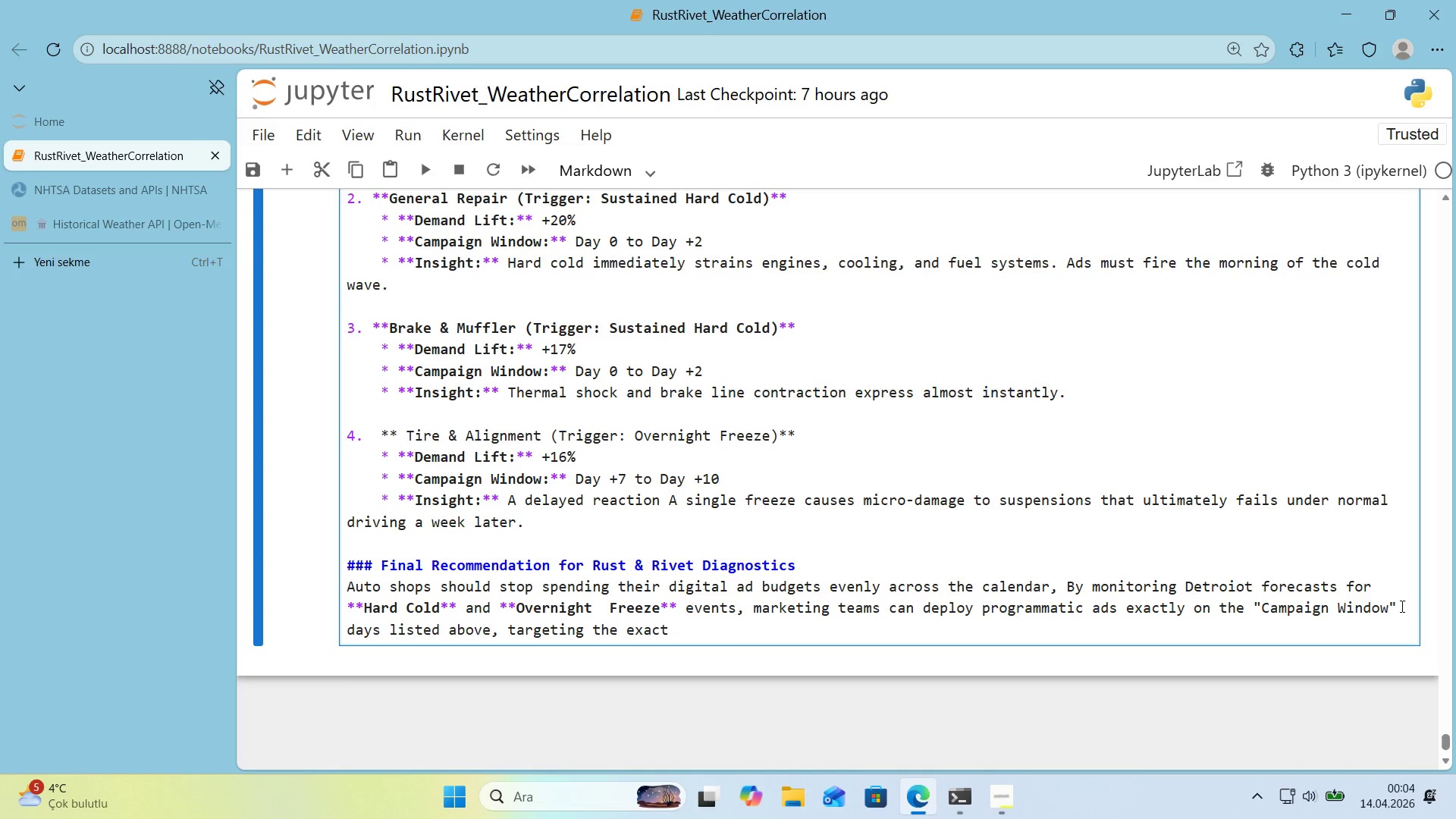 
type( mechan'cal fa'lures happen'ng that week to max'm'ze OR)
key(Backspace)
key(Backspace)
type(ROI.)
 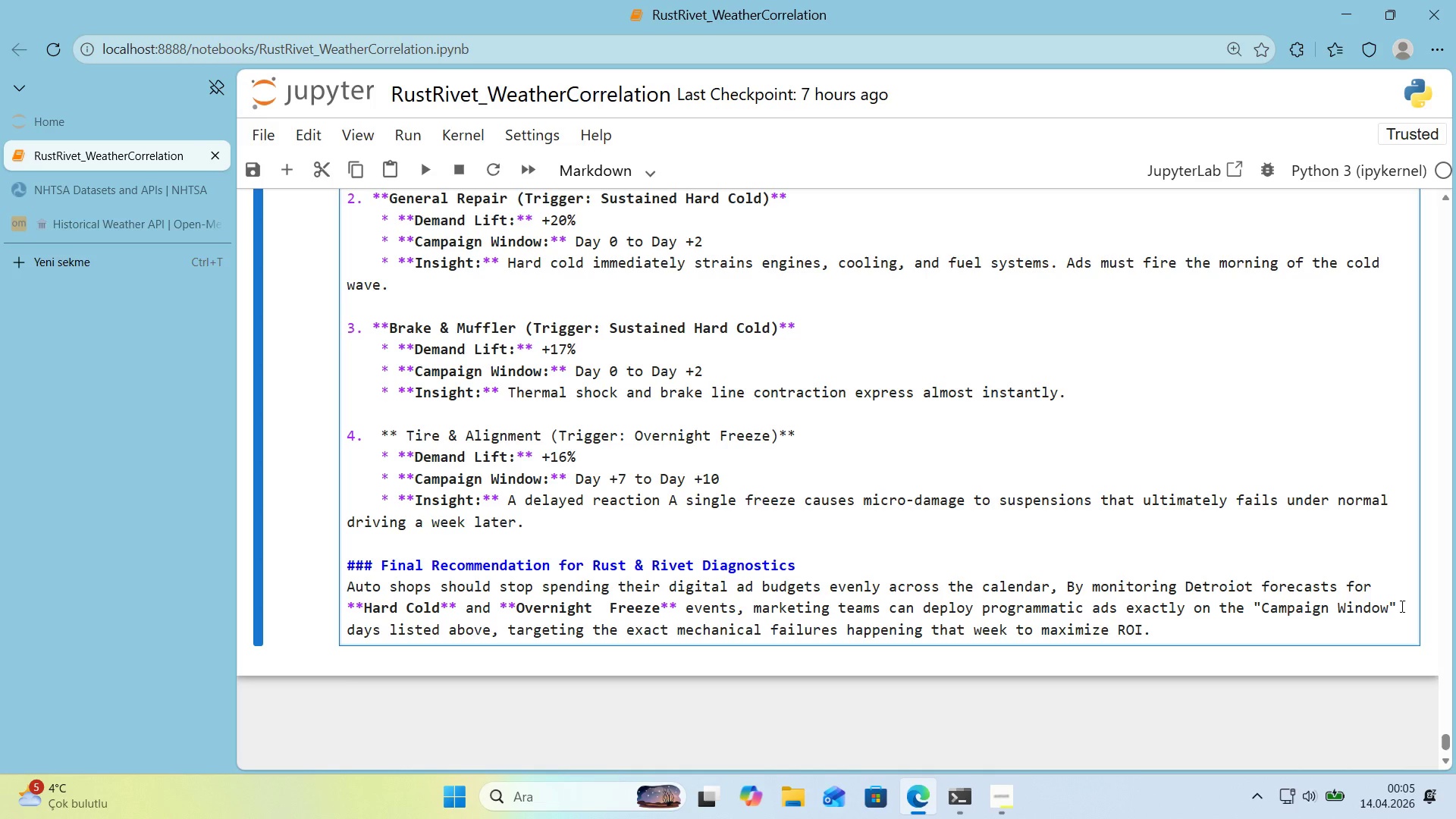 
wait(36.02)
 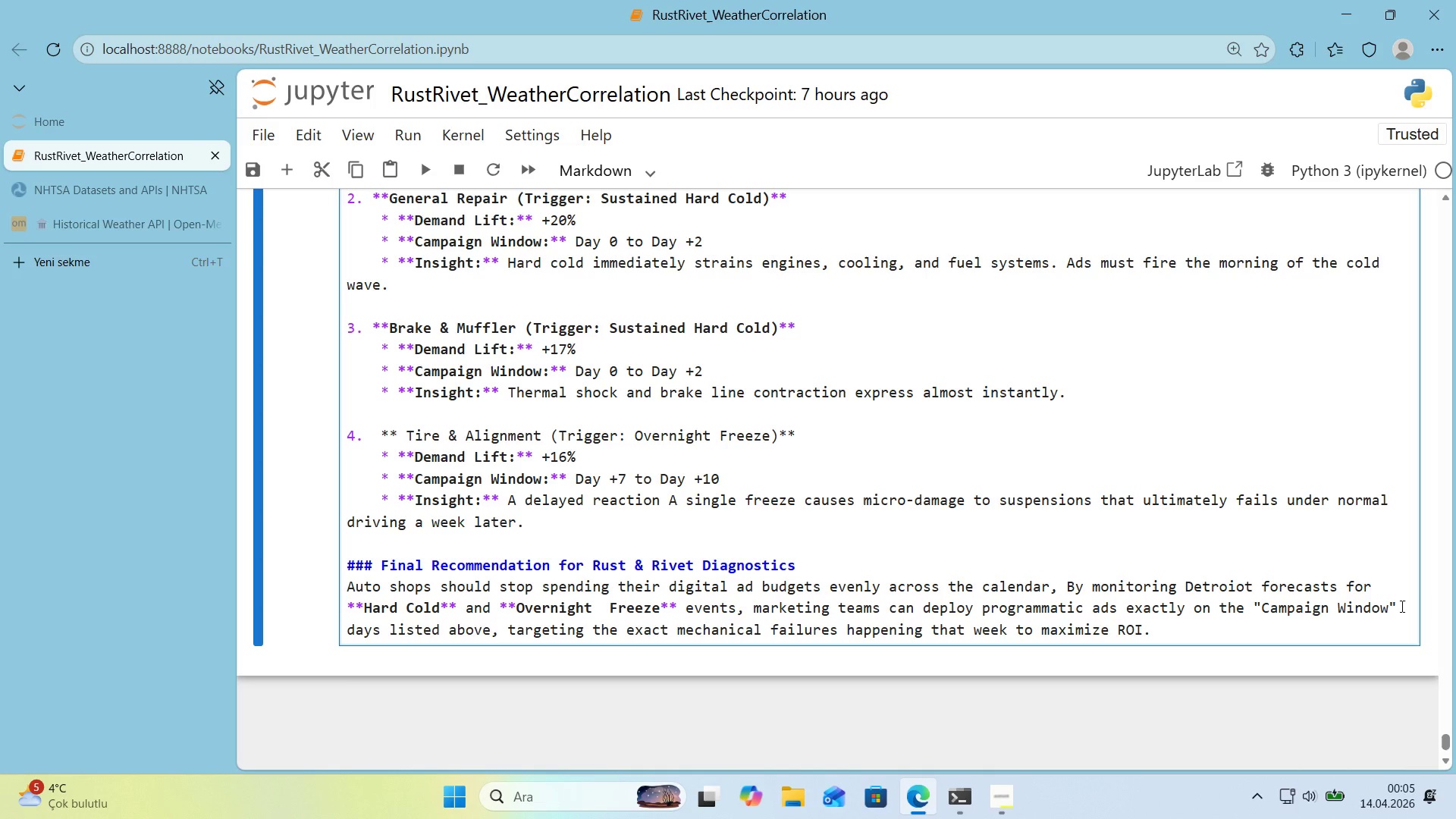 
scroll: coordinate [1213, 579], scroll_direction: up, amount: 3.0
 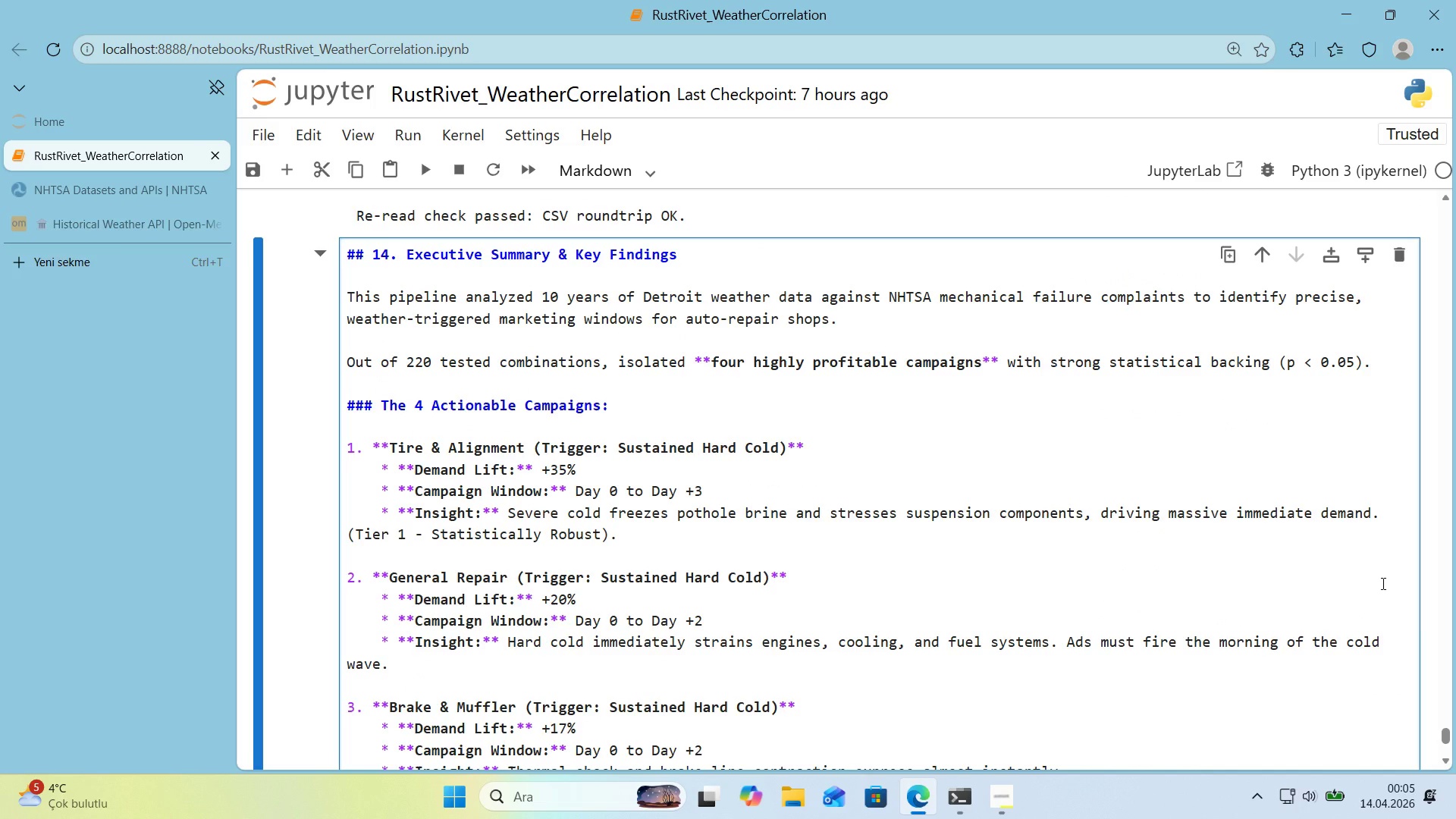 
wait(8.09)
 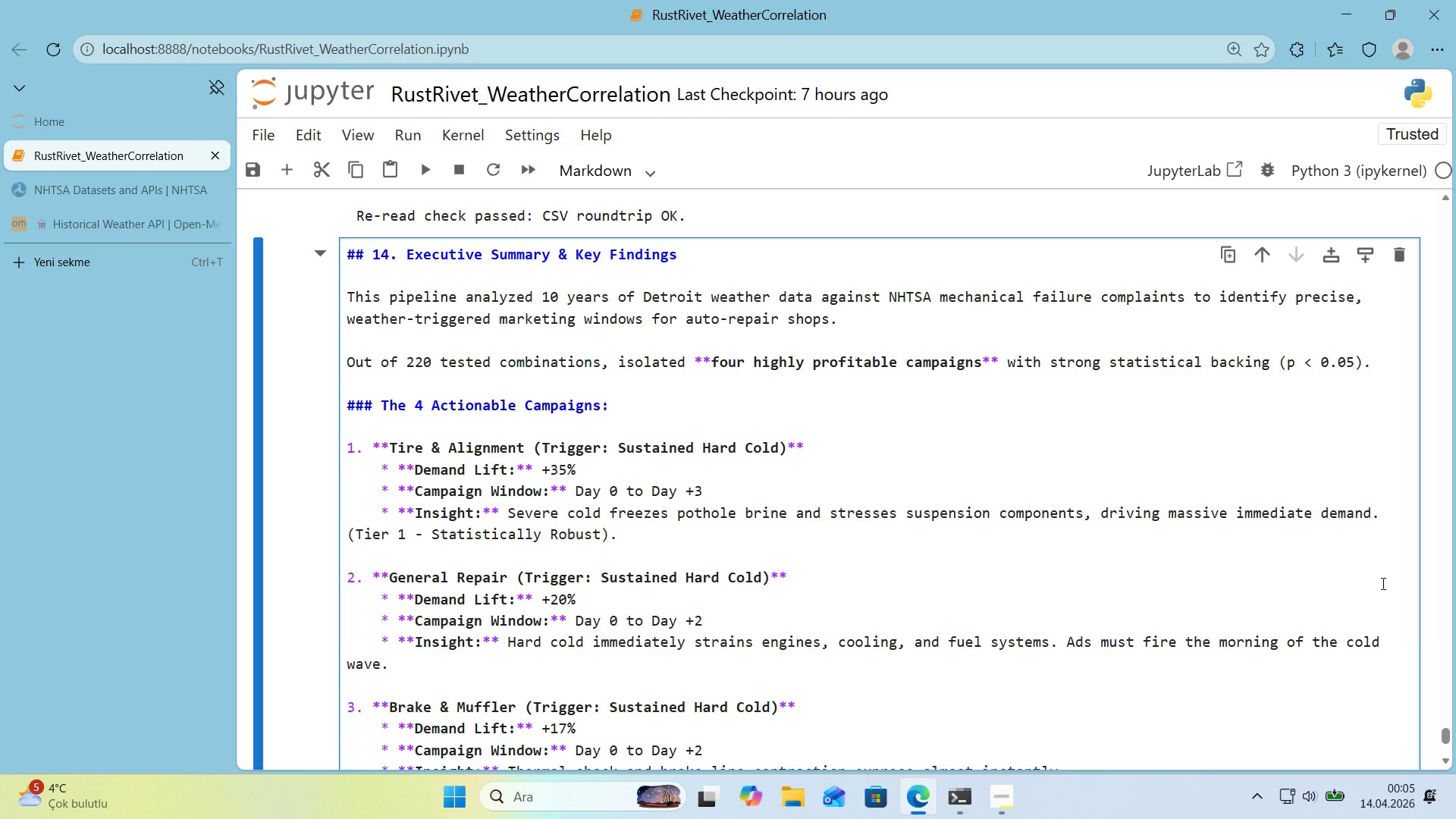 
scroll: coordinate [1372, 582], scroll_direction: down, amount: 3.0
 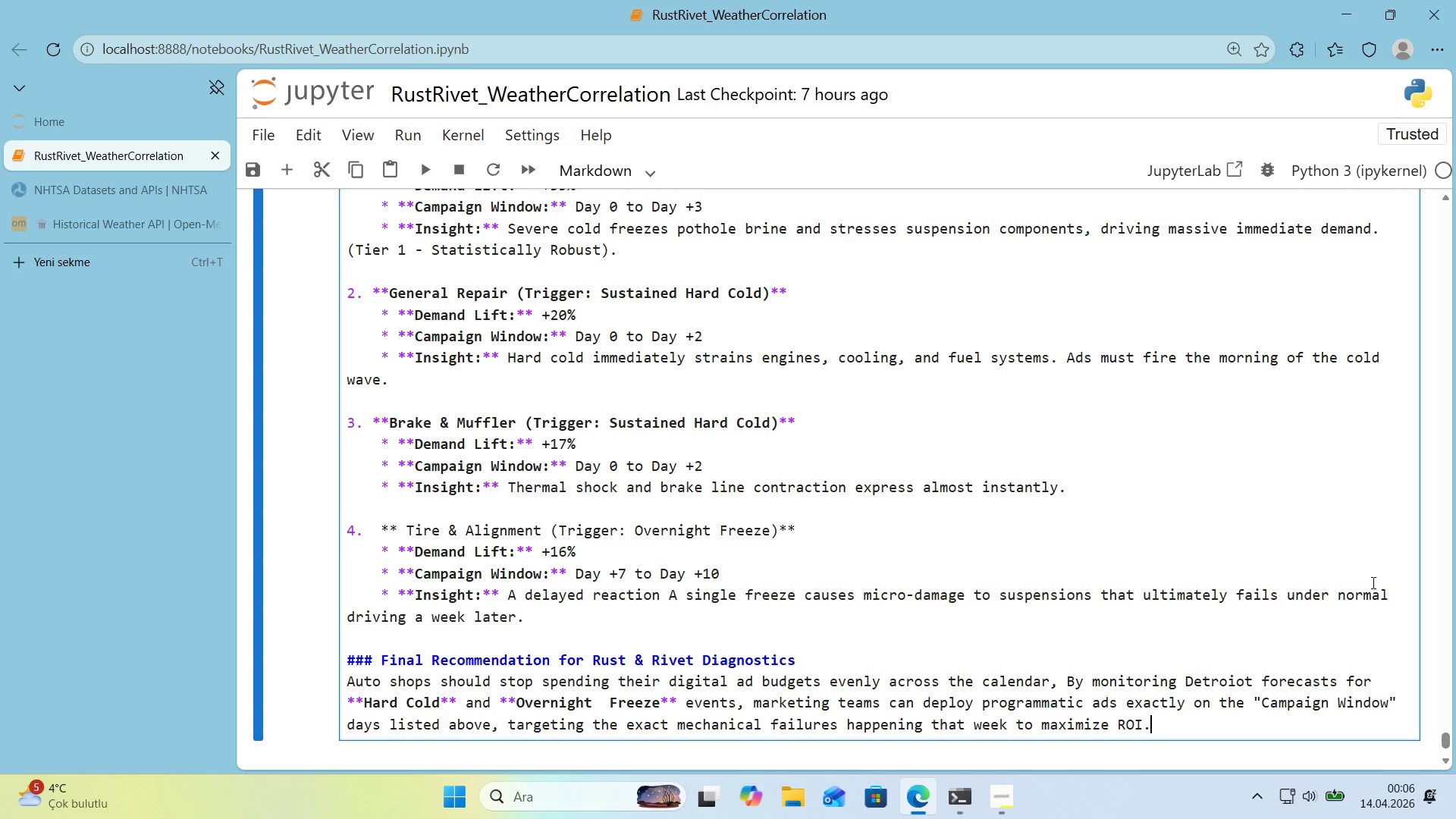 
wait(23.58)
 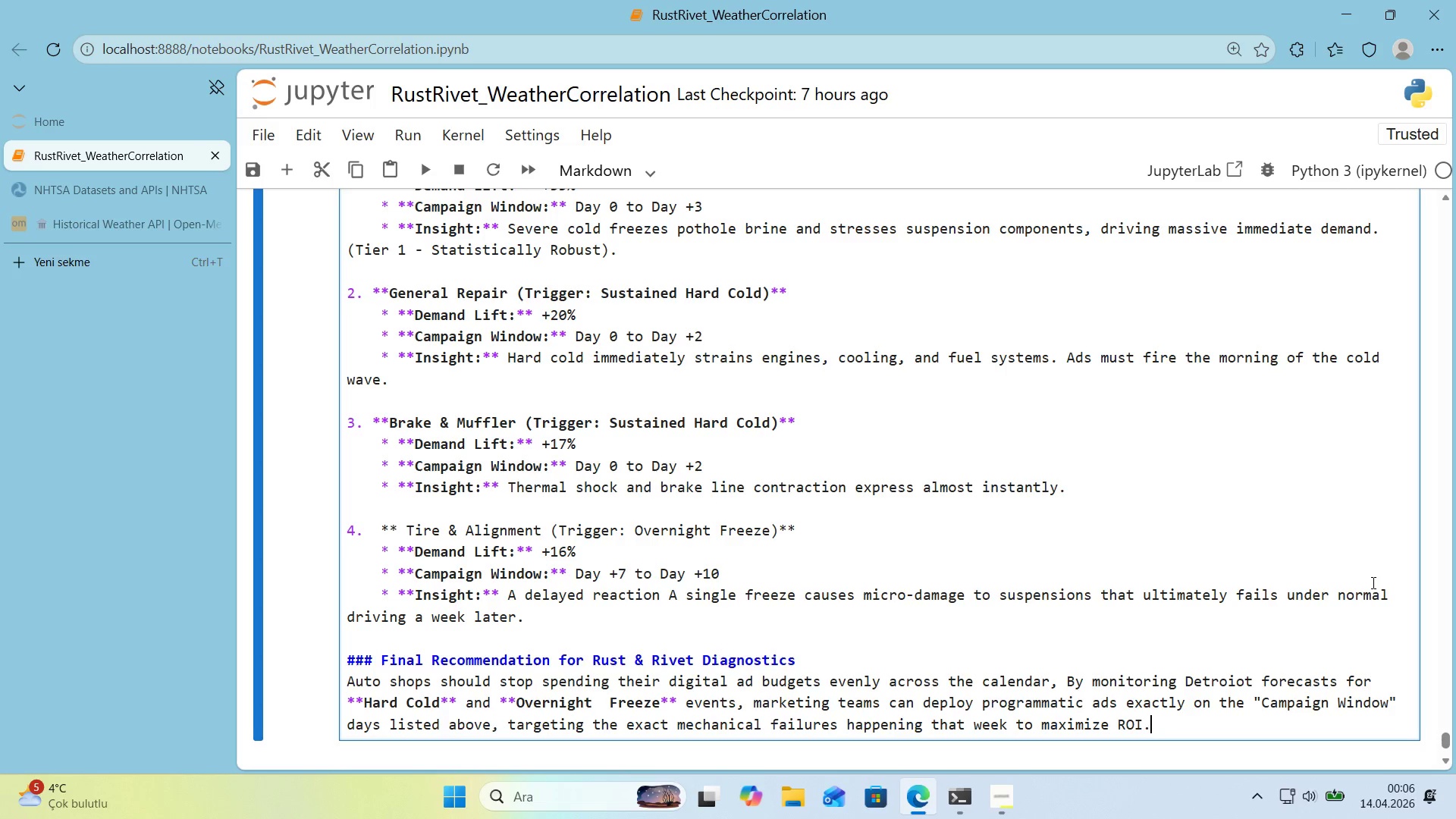 
double_click([846, 640])
 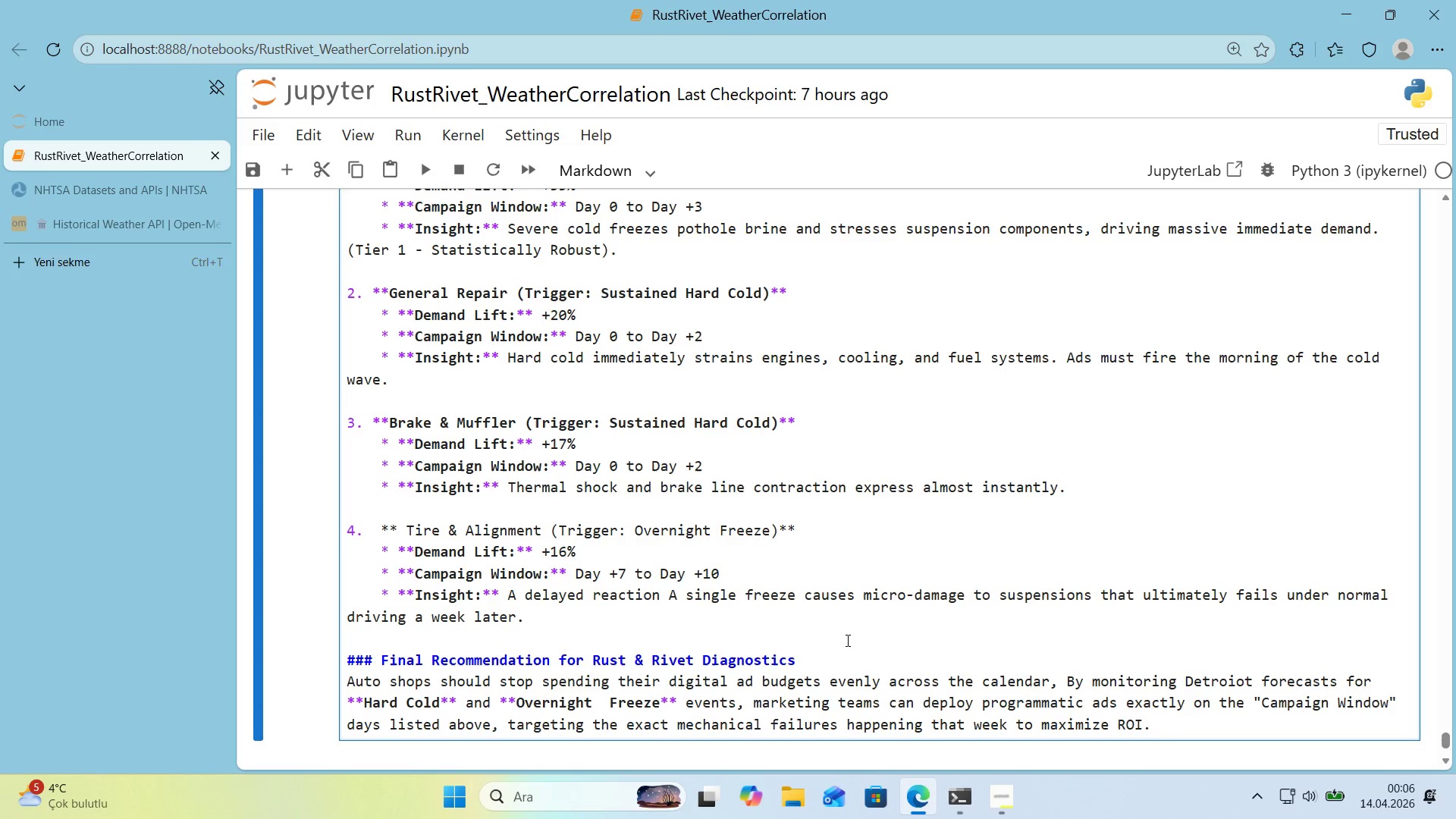 
key(Shift+Enter)
 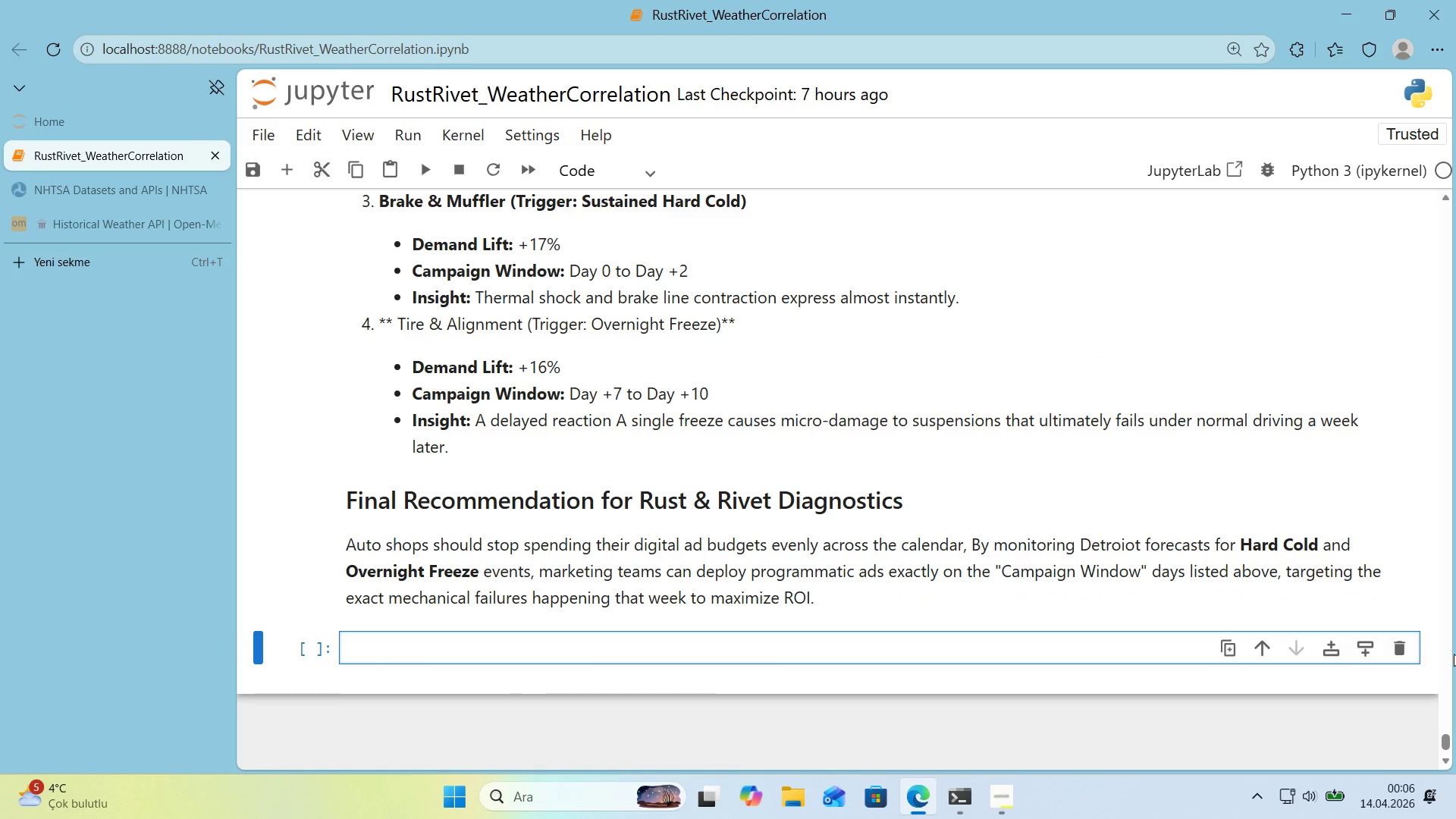 
left_click([1410, 654])
 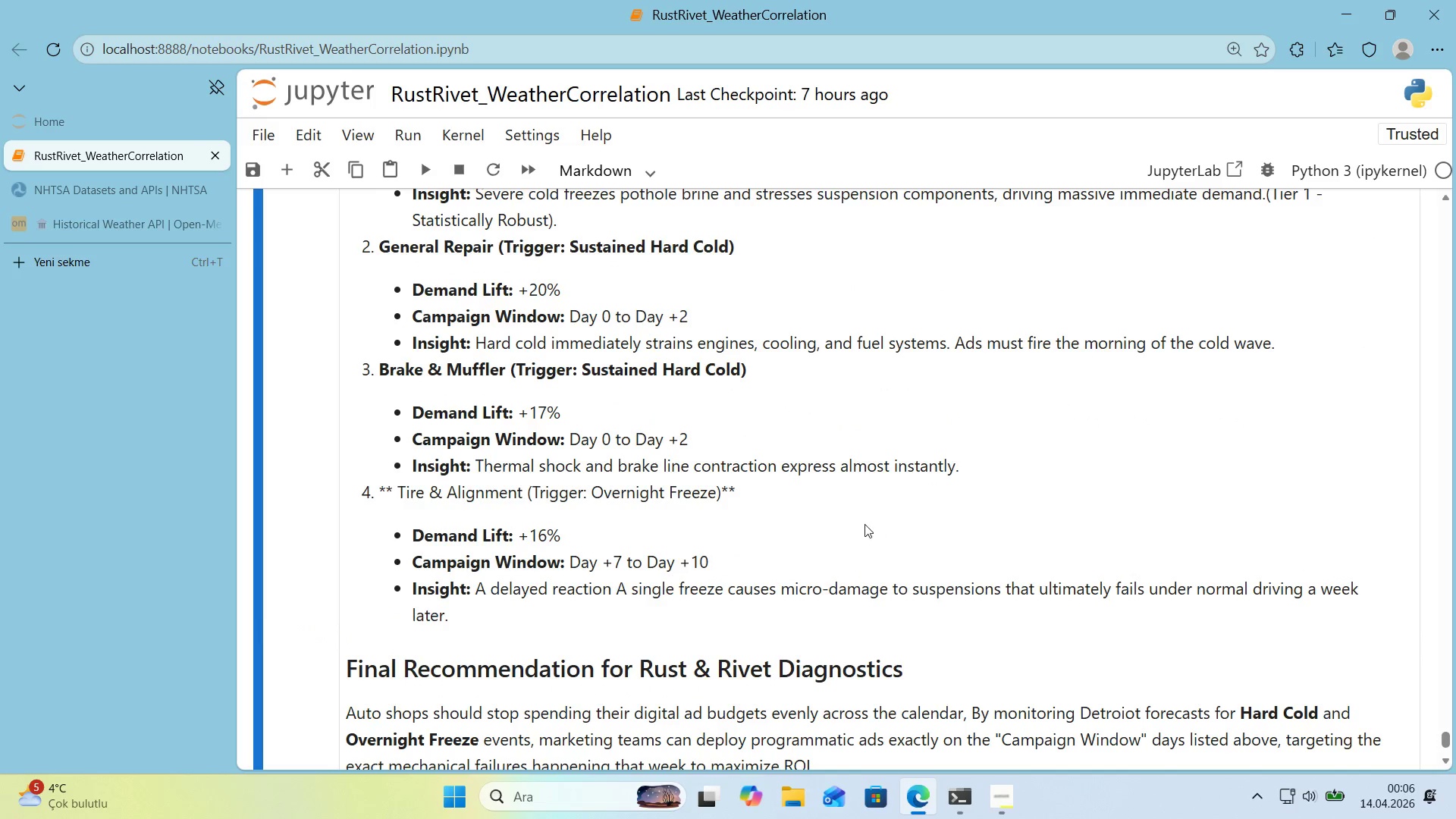 
scroll: coordinate [864, 524], scroll_direction: up, amount: 4.0
 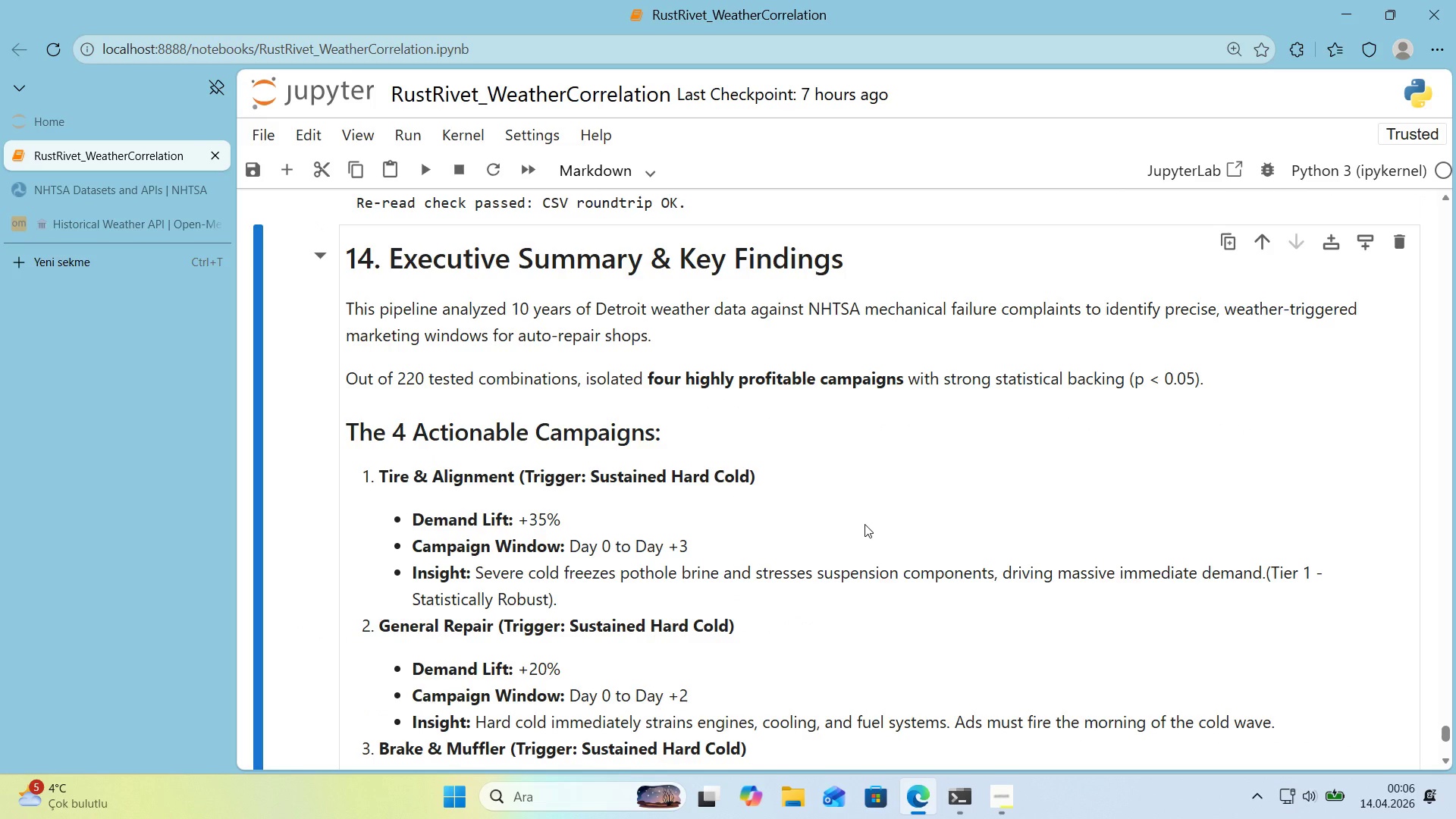 
scroll: coordinate [864, 524], scroll_direction: down, amount: 5.0
 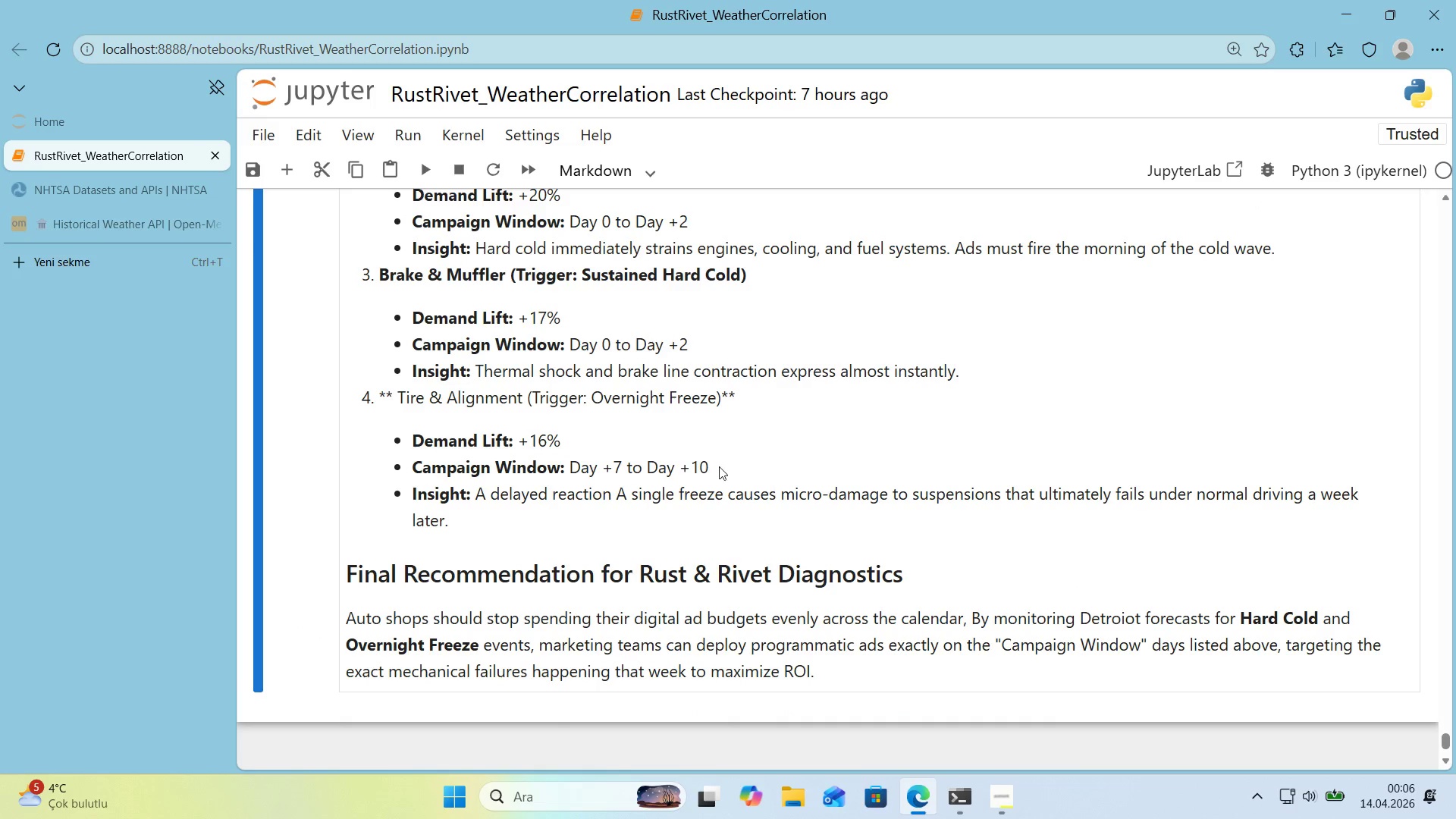 
double_click([702, 461])
 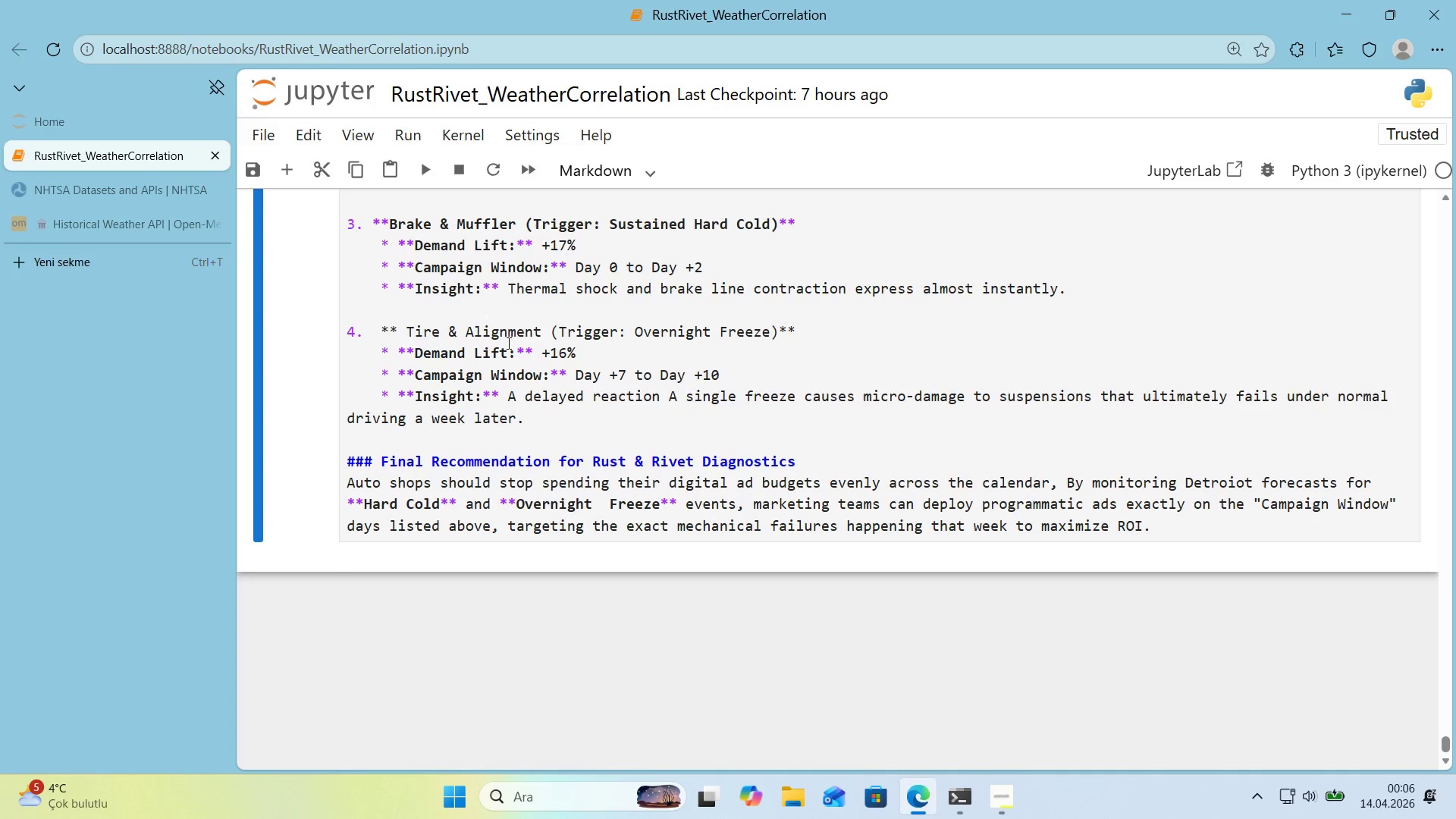 
left_click([411, 337])
 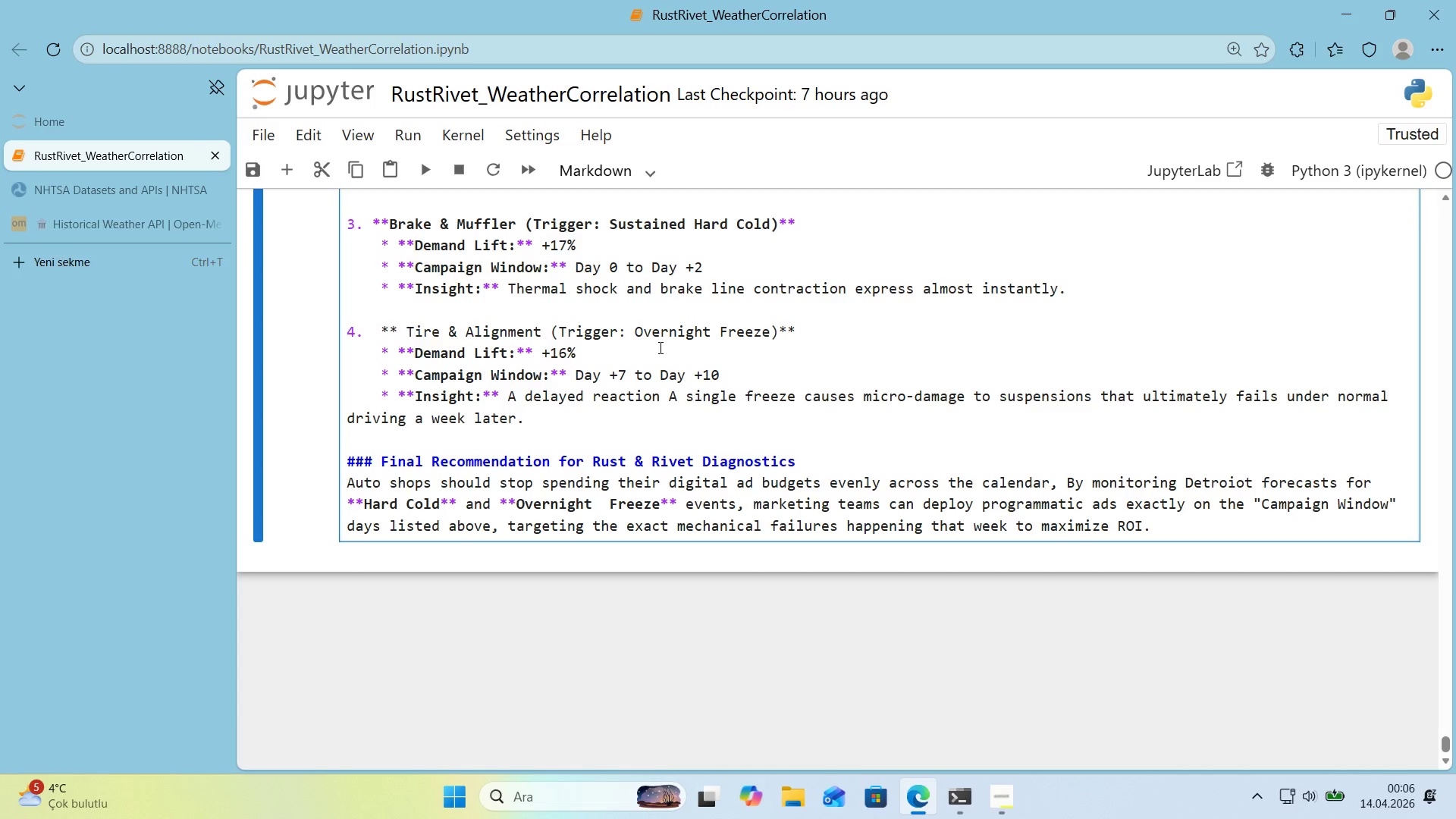 
key(Backspace)
 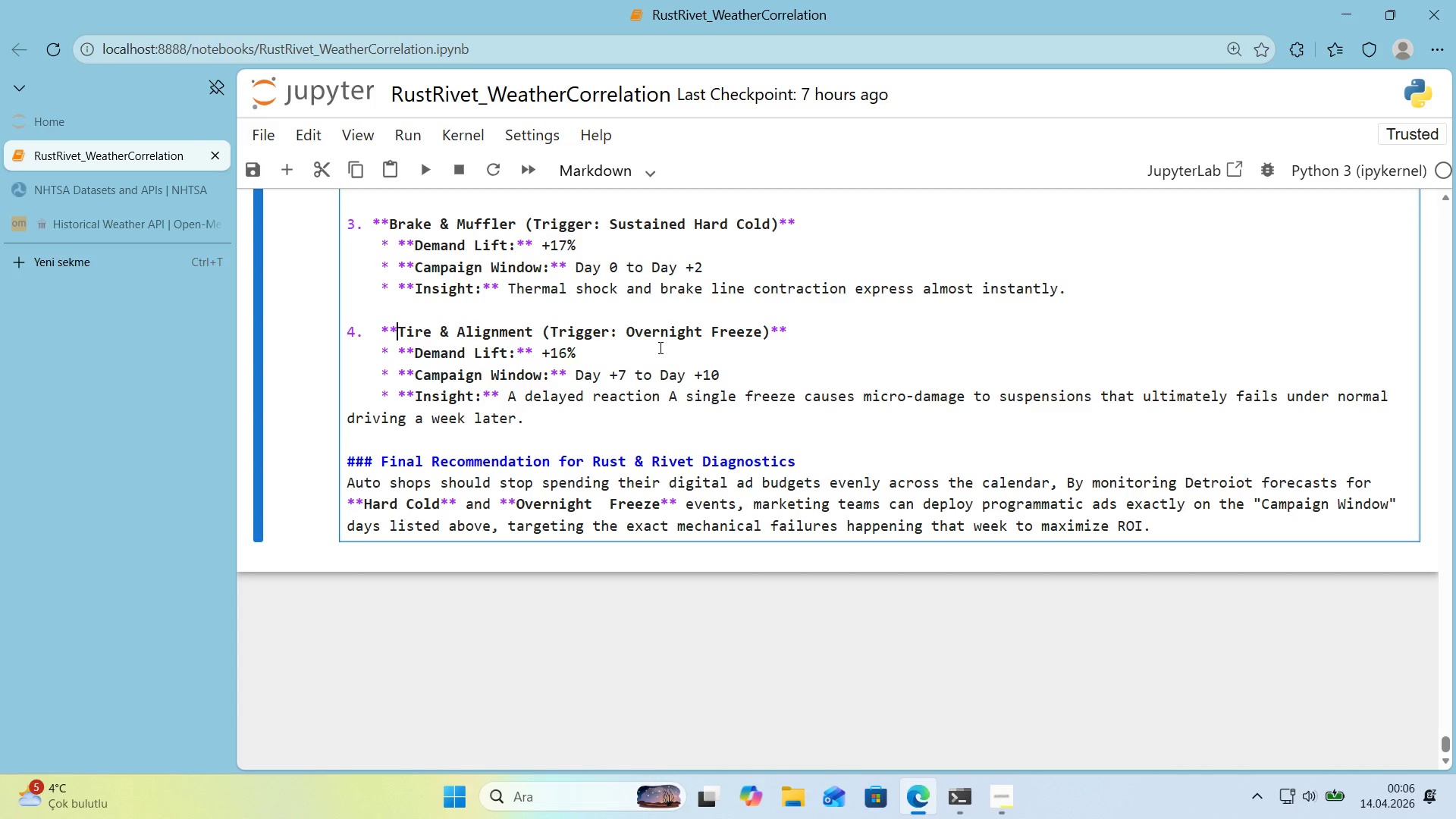 
key(Shift+Enter)
 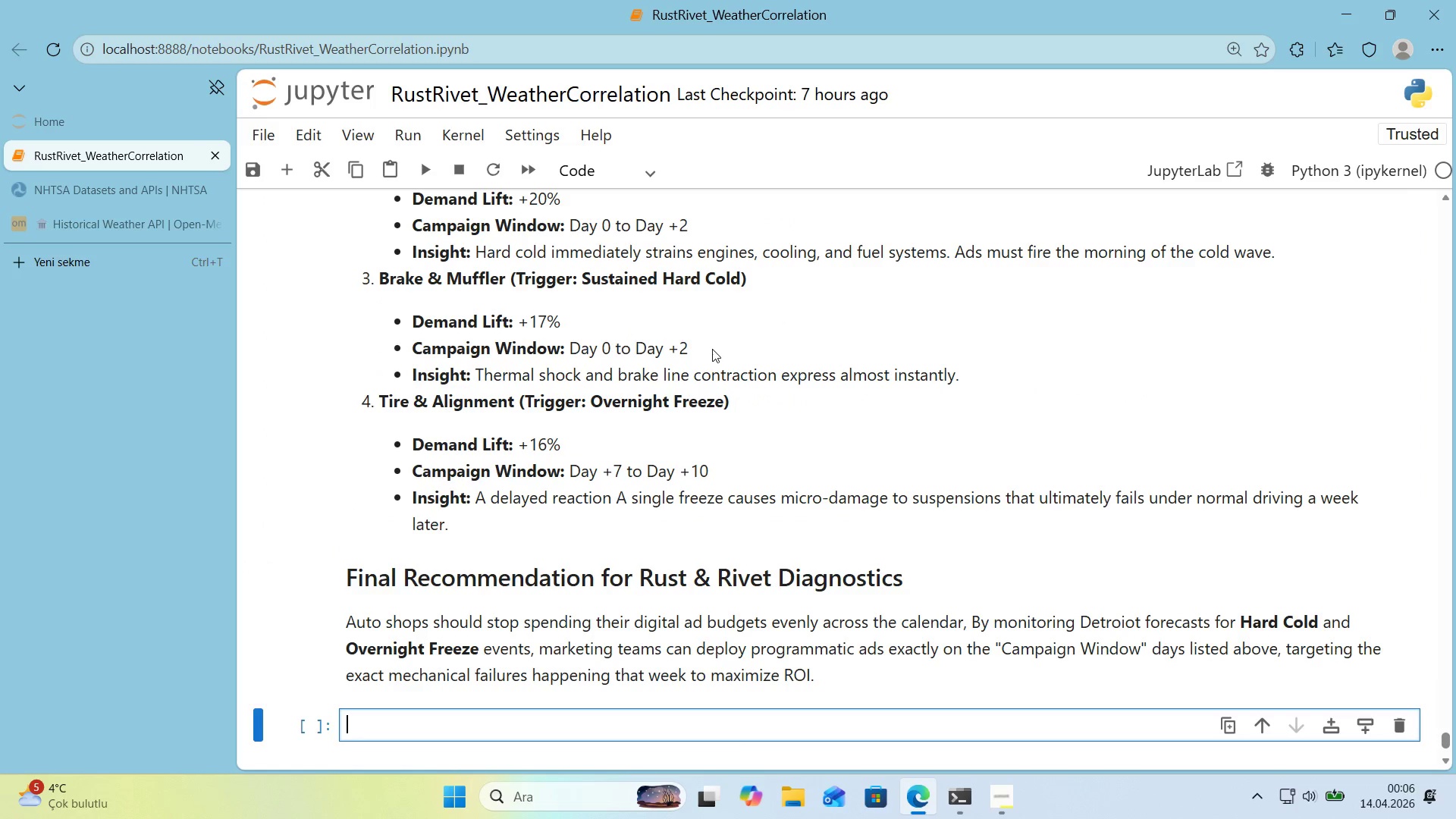 
double_click([704, 416])
 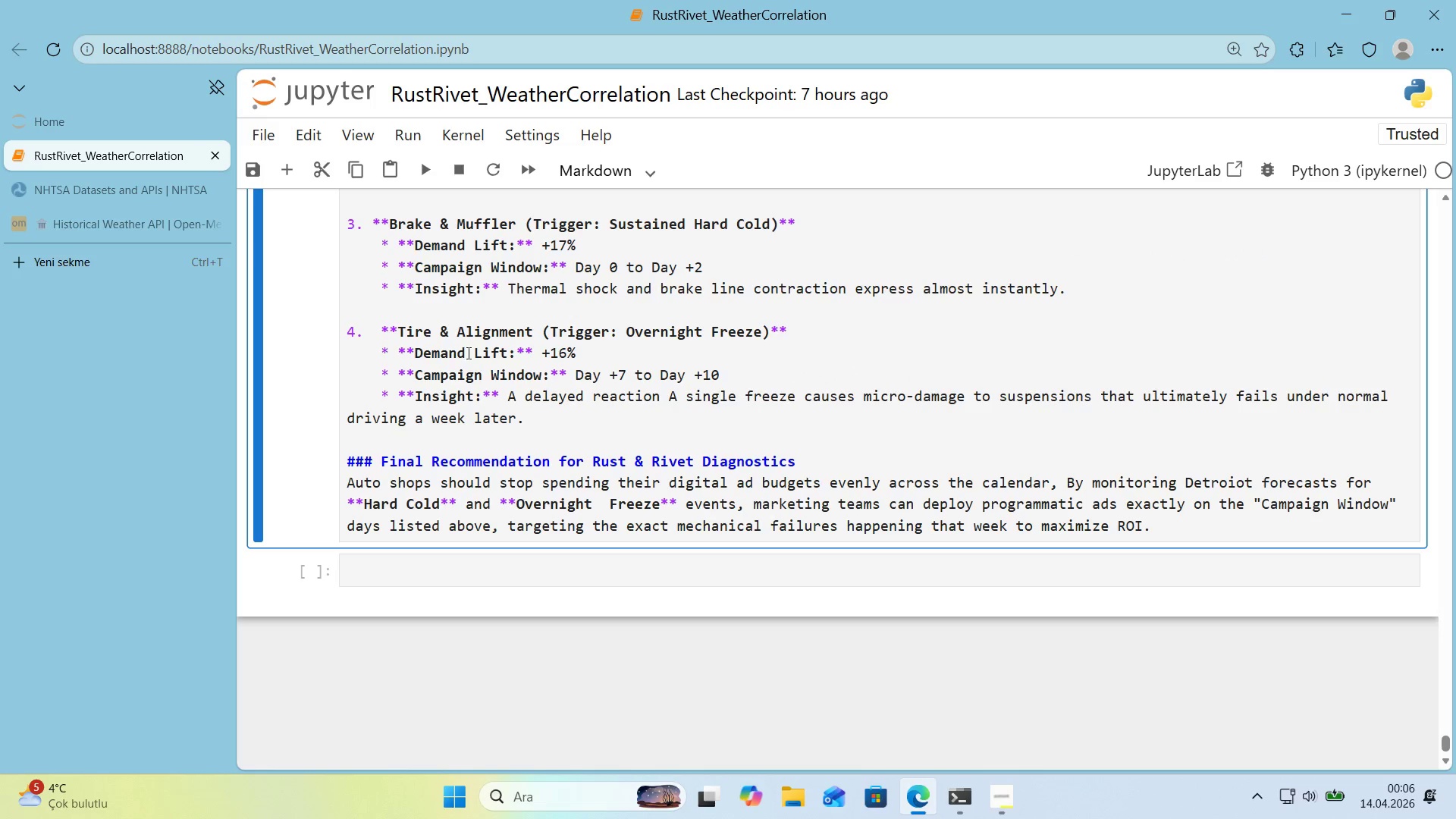 
left_click([381, 356])
 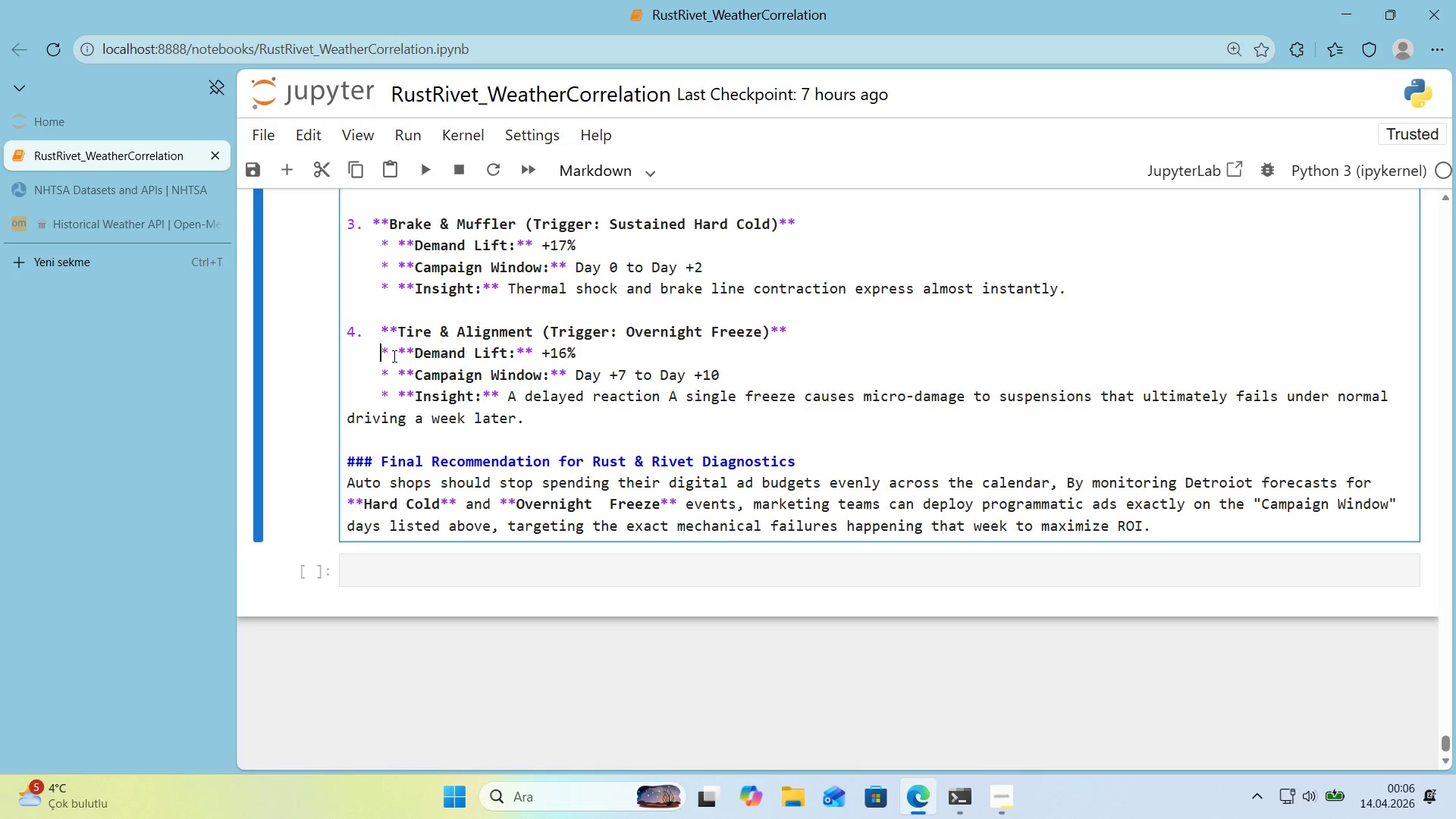 
key(Backspace)
 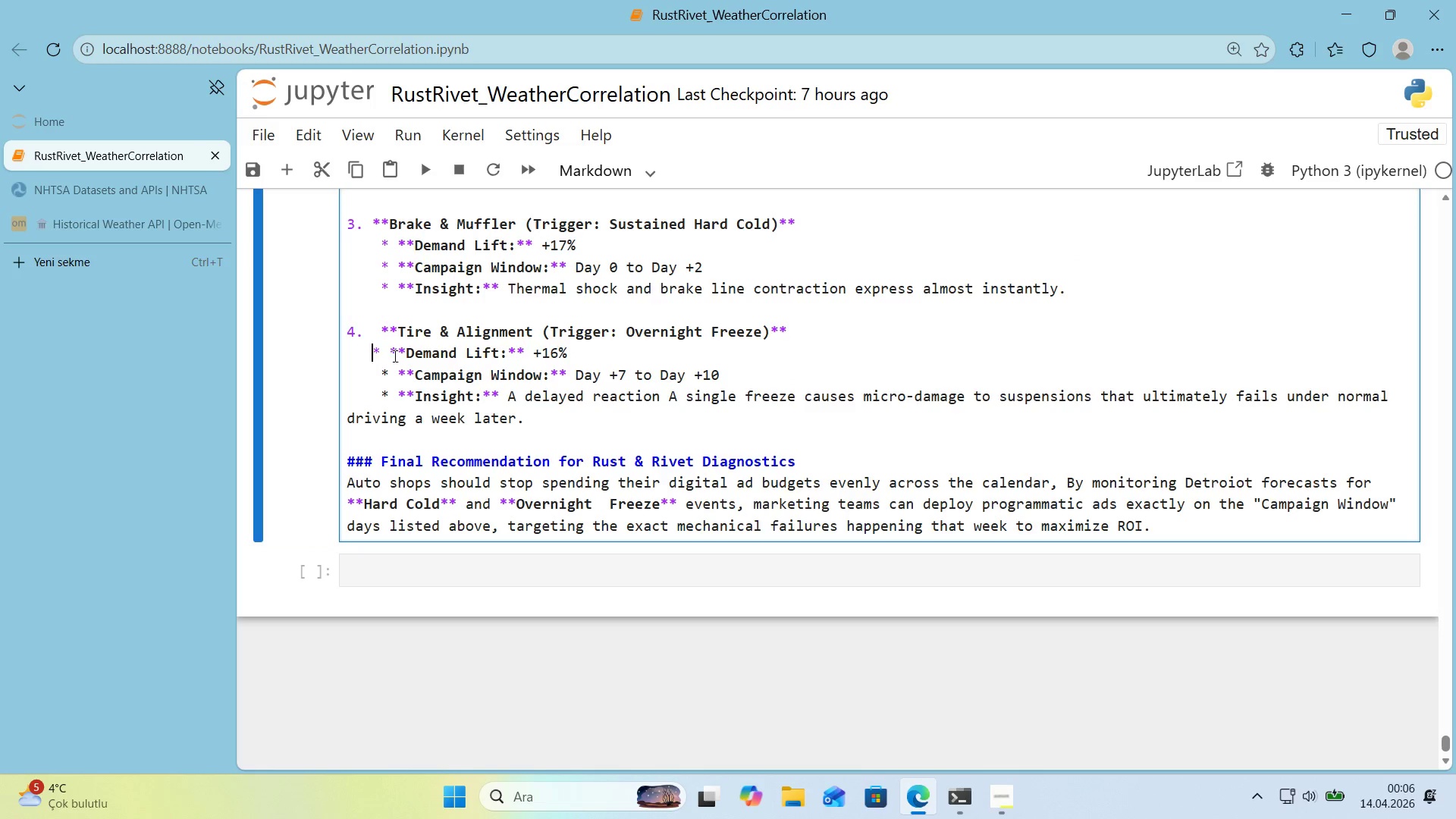 
key(Backspace)
 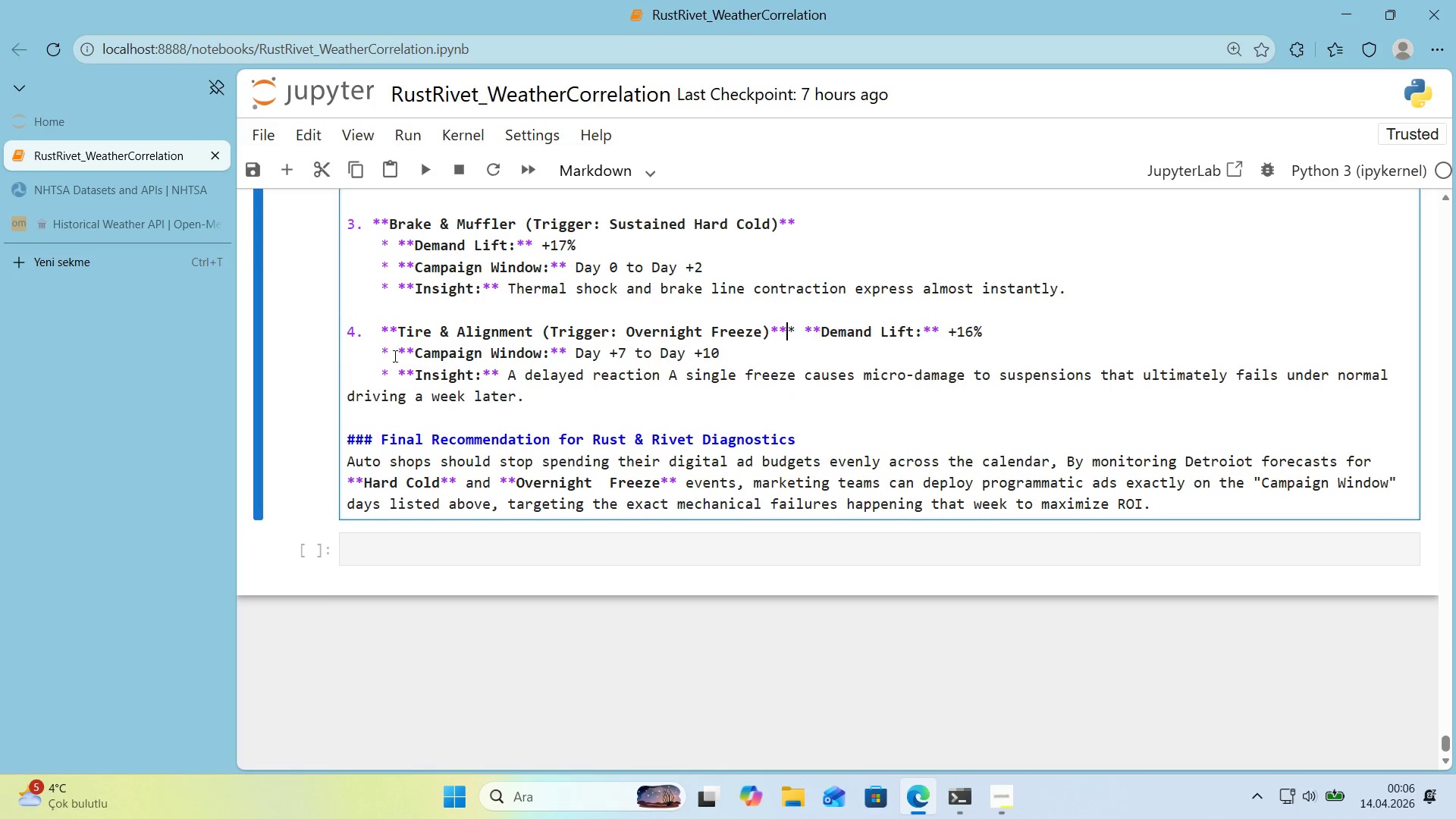 
key(Backspace)
 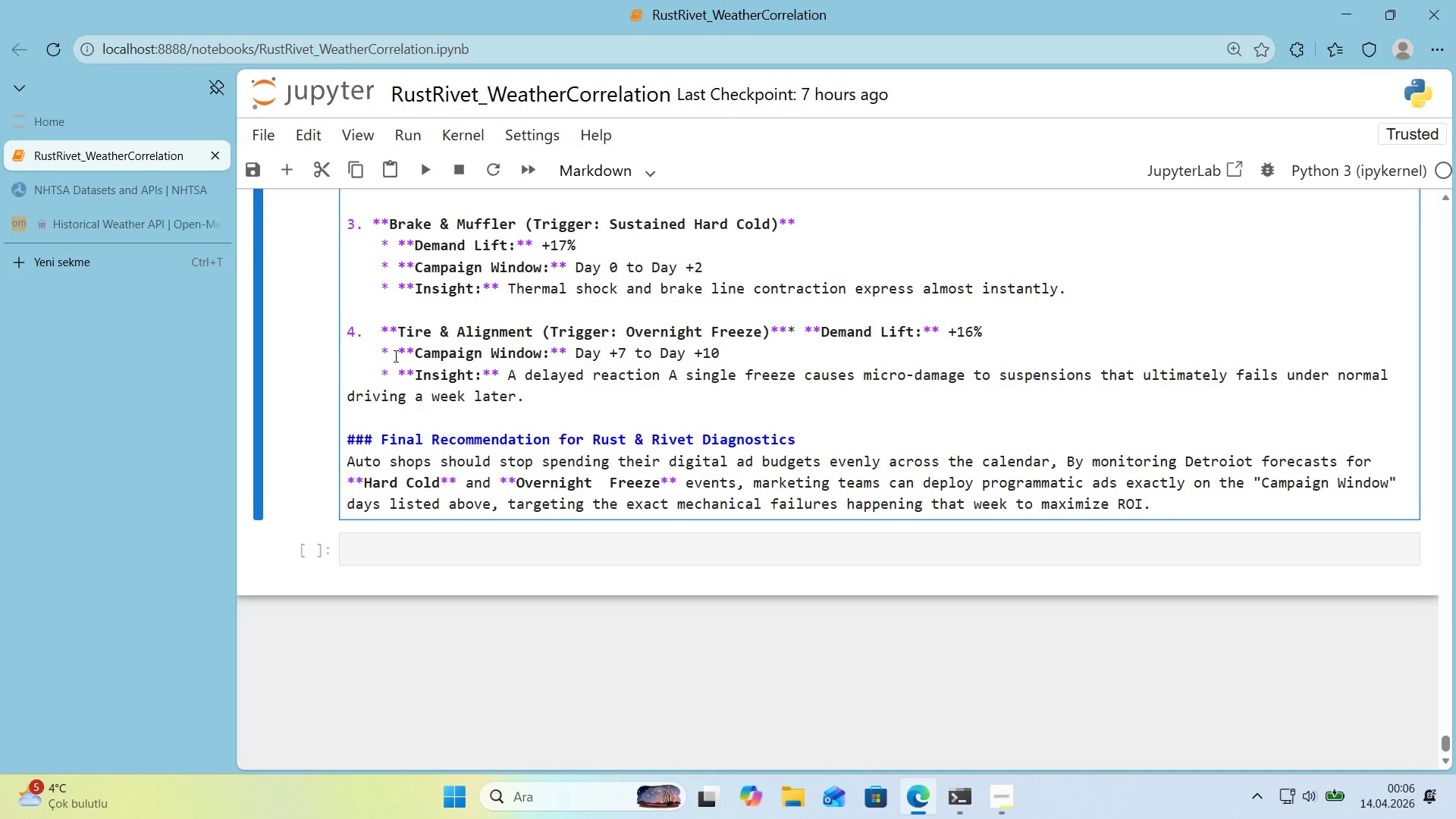 
key(Space)
 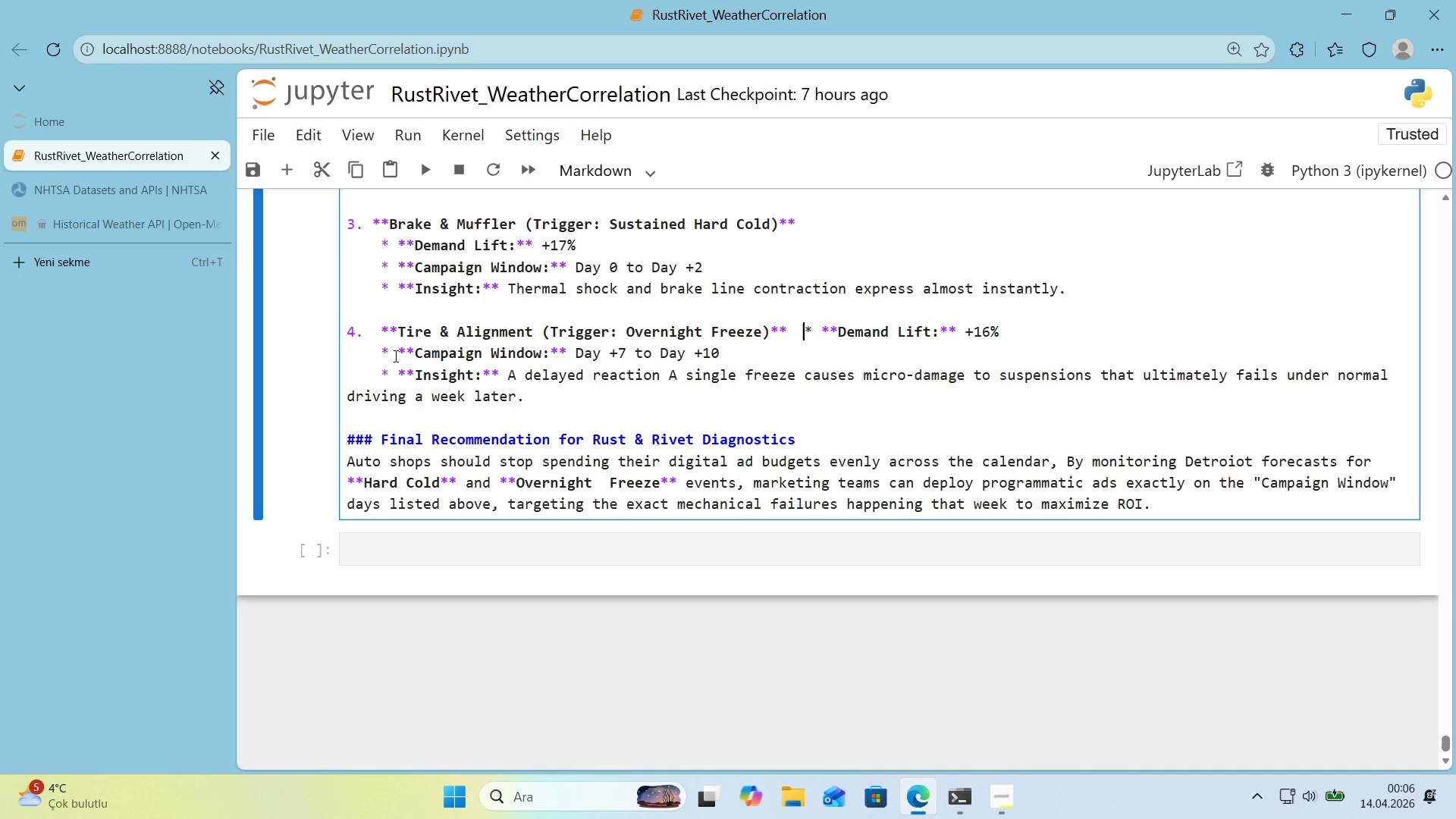 
key(Space)
 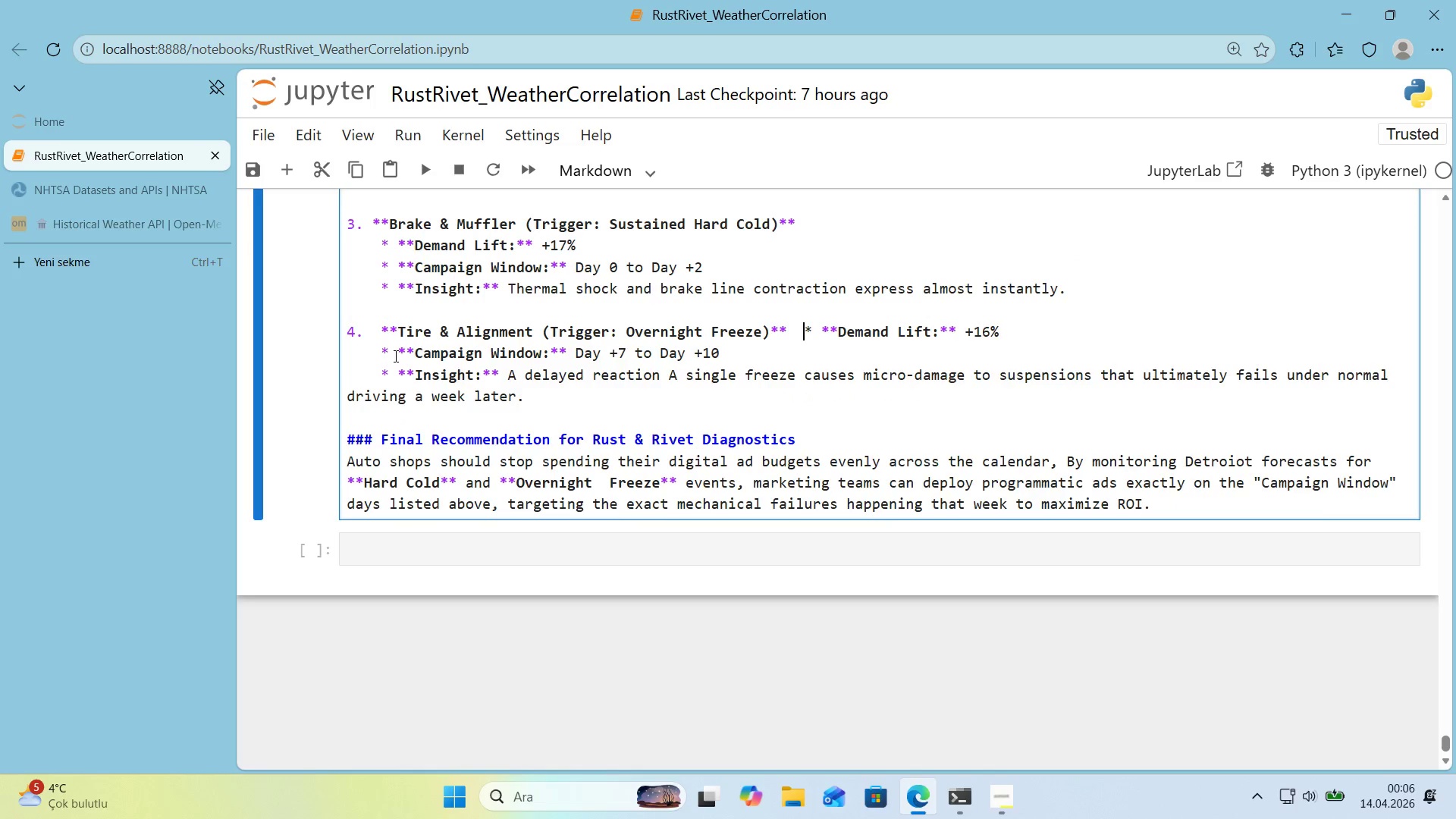 
key(Enter)
 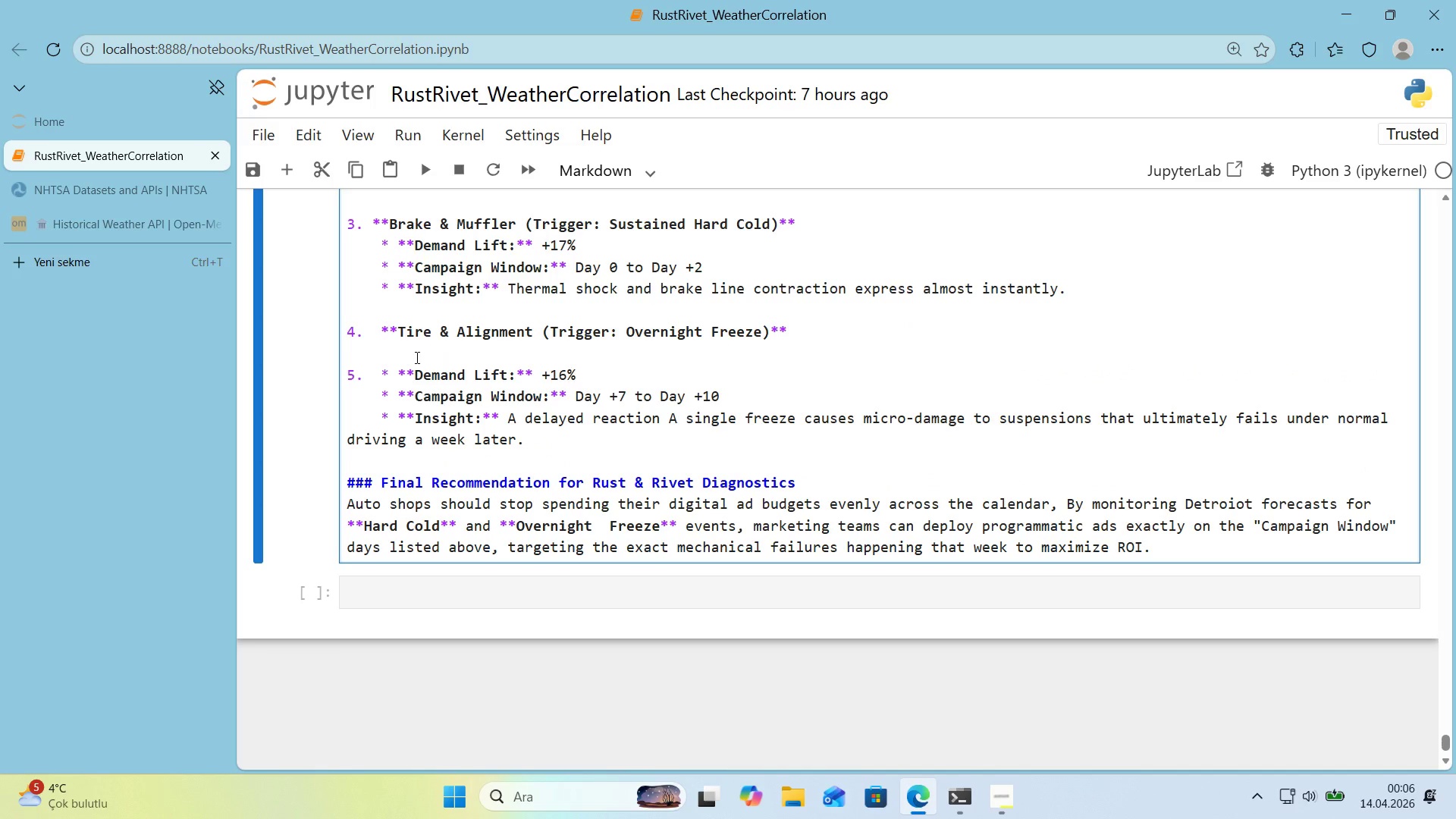 
key(Backspace)
 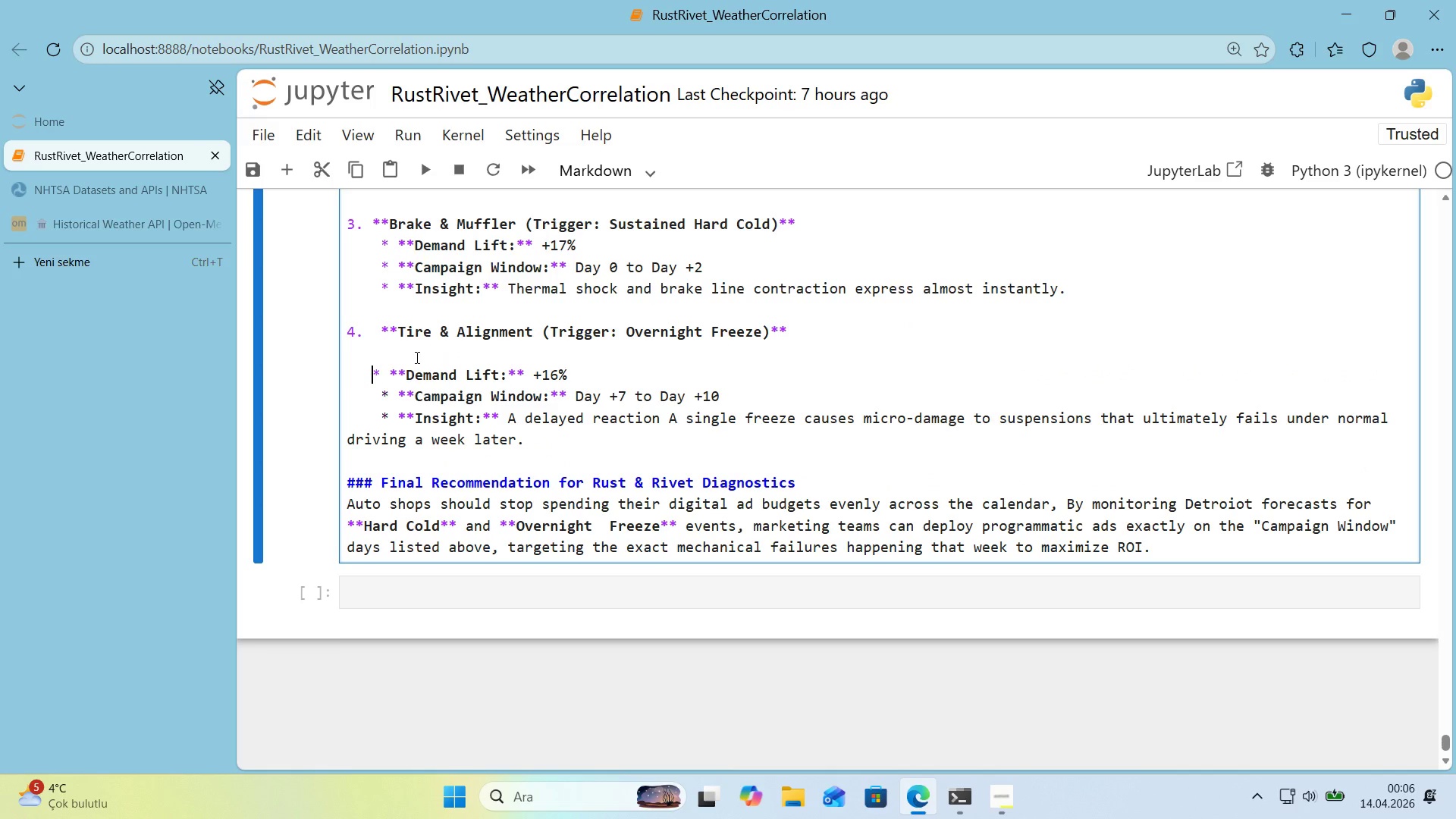 
key(Backspace)
 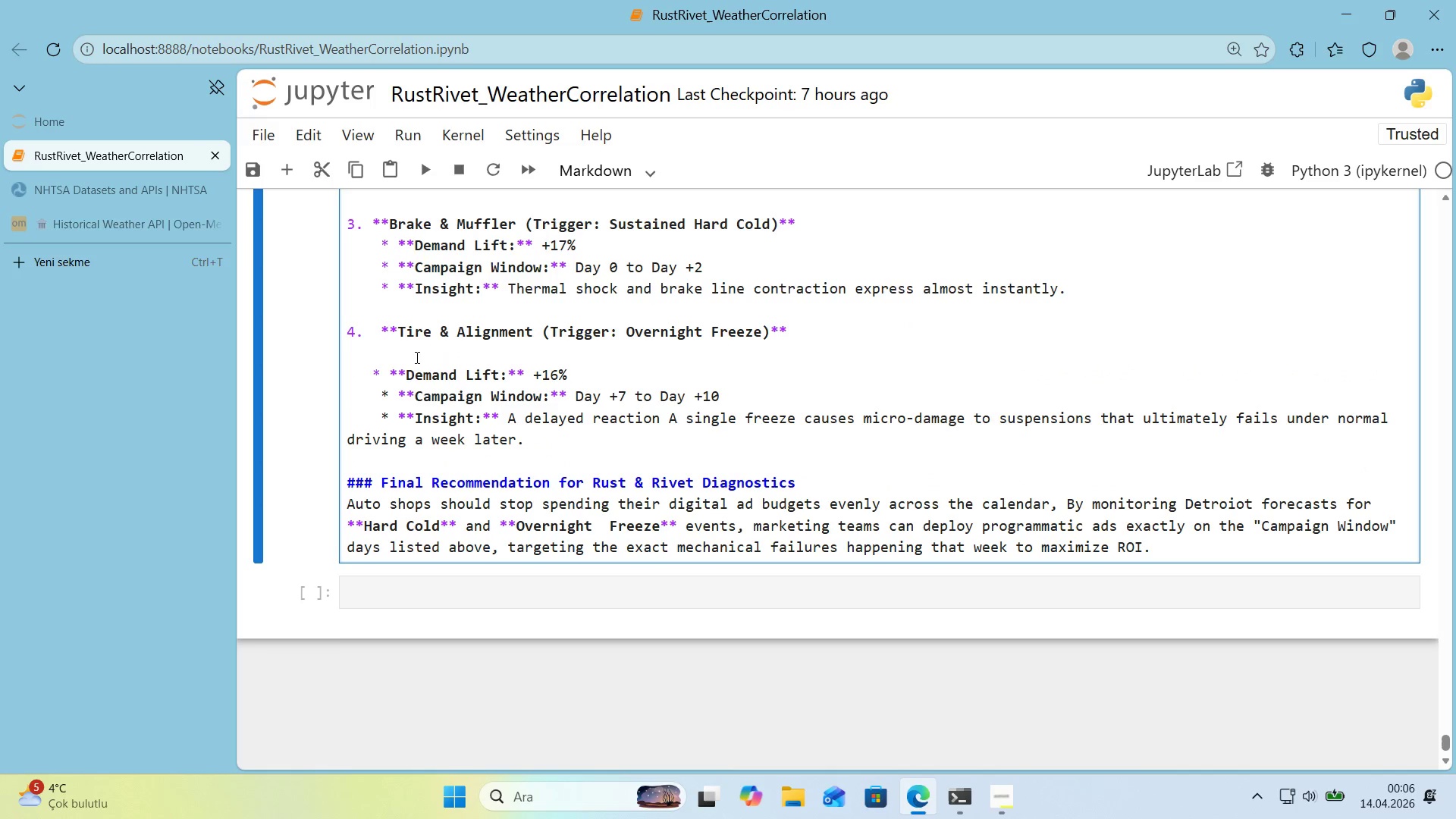 
key(Space)
 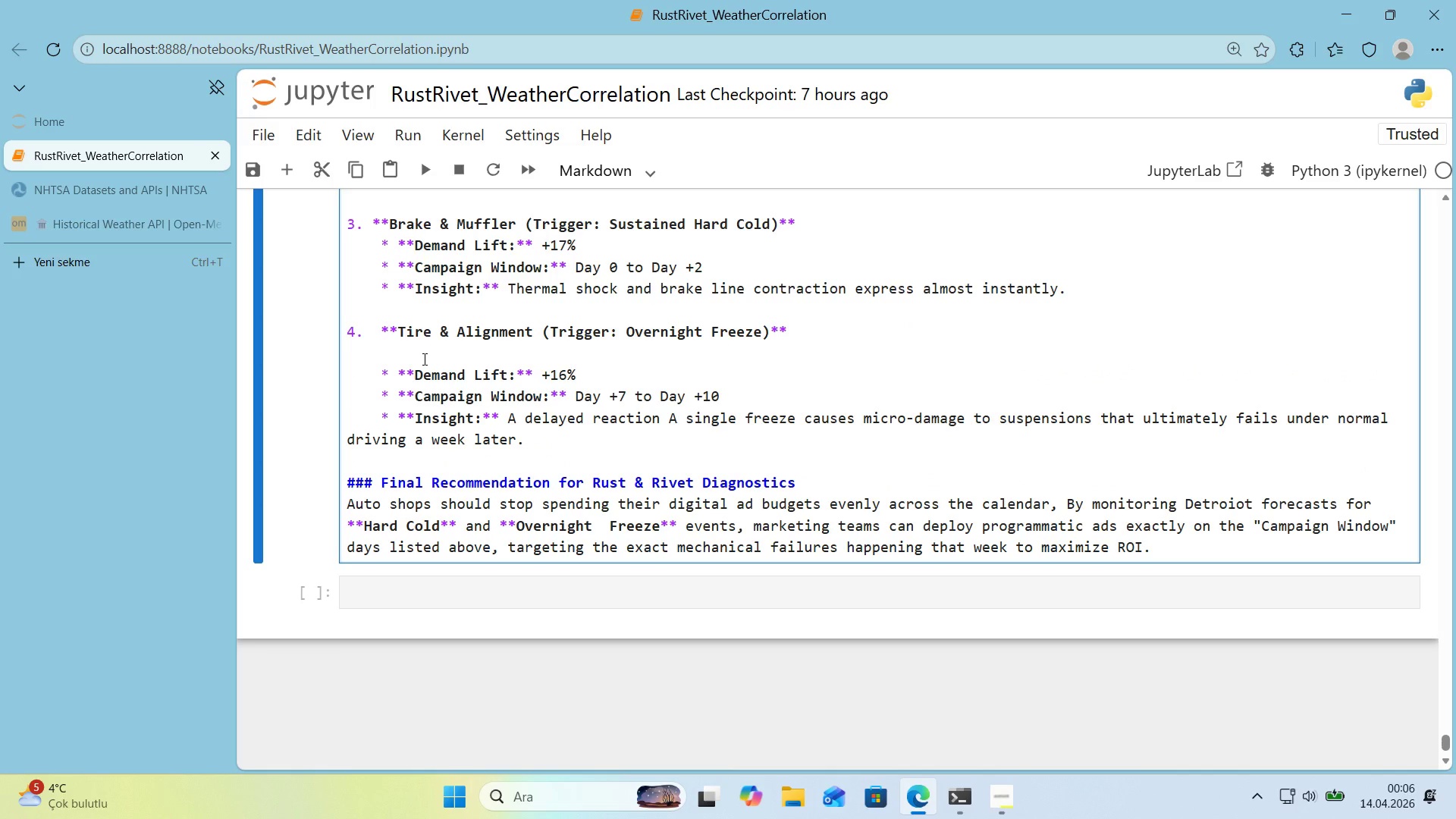 
key(Shift+Enter)
 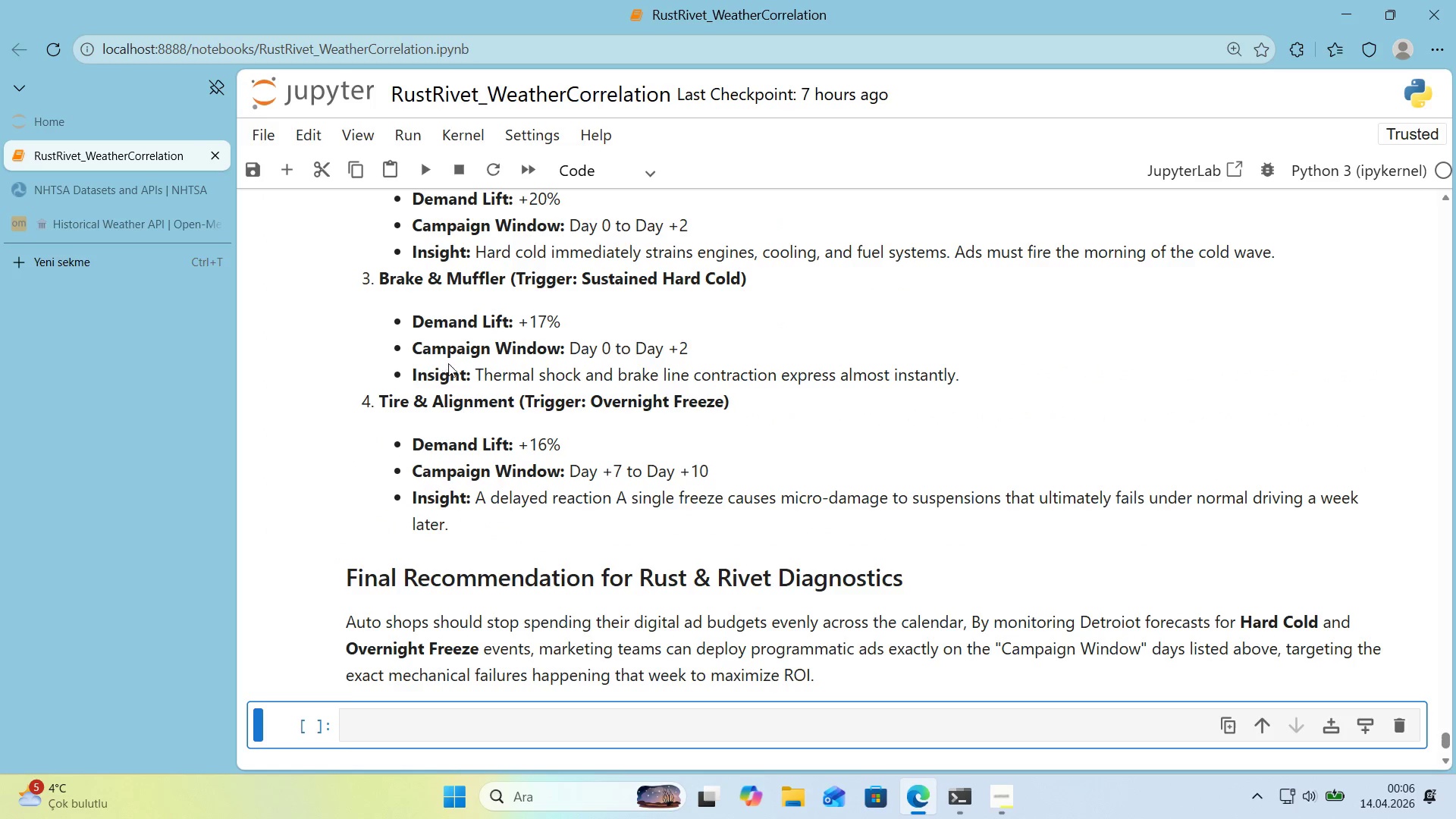 
scroll: coordinate [475, 415], scroll_direction: up, amount: 1.0
 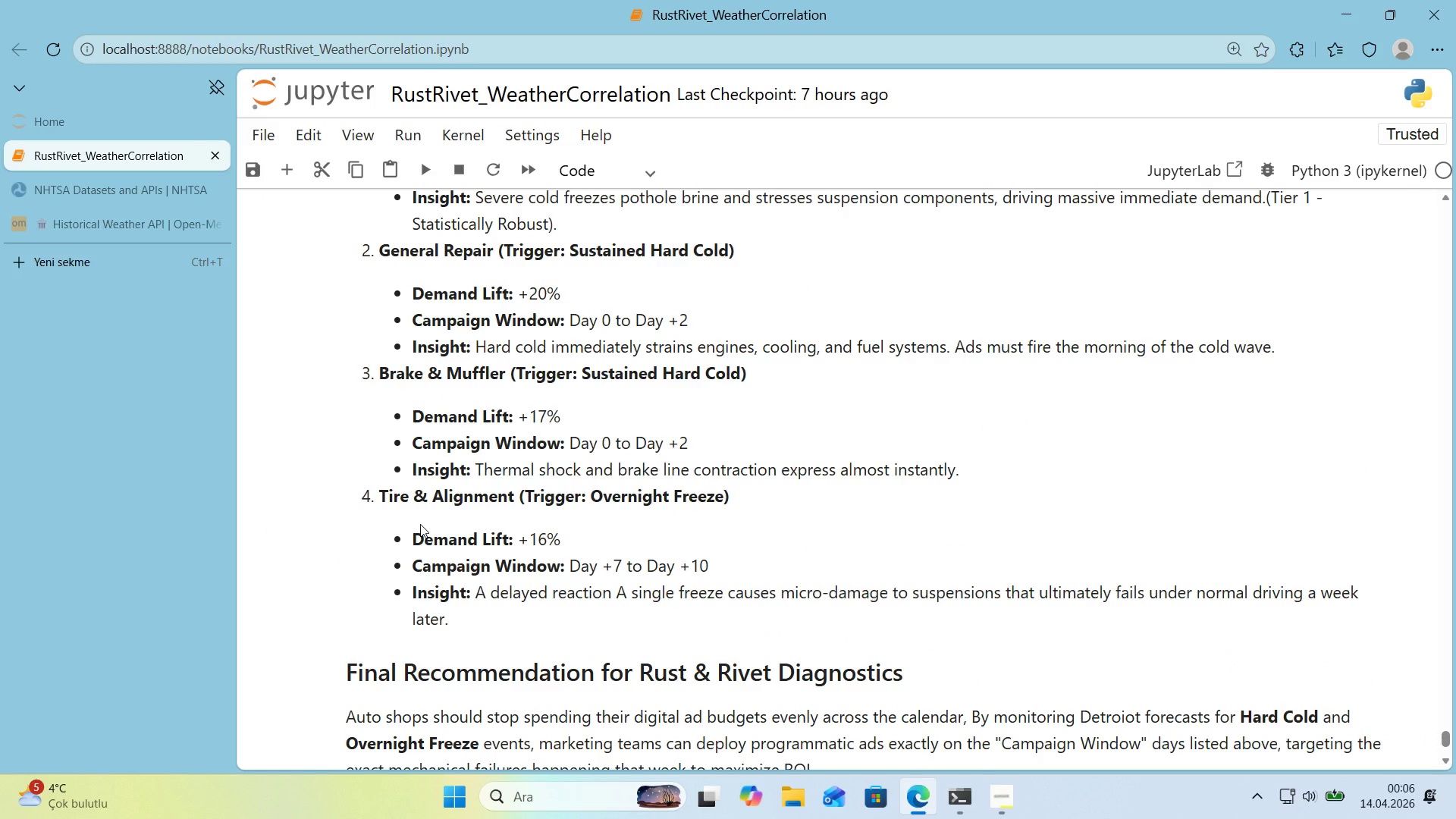 
double_click([420, 524])
 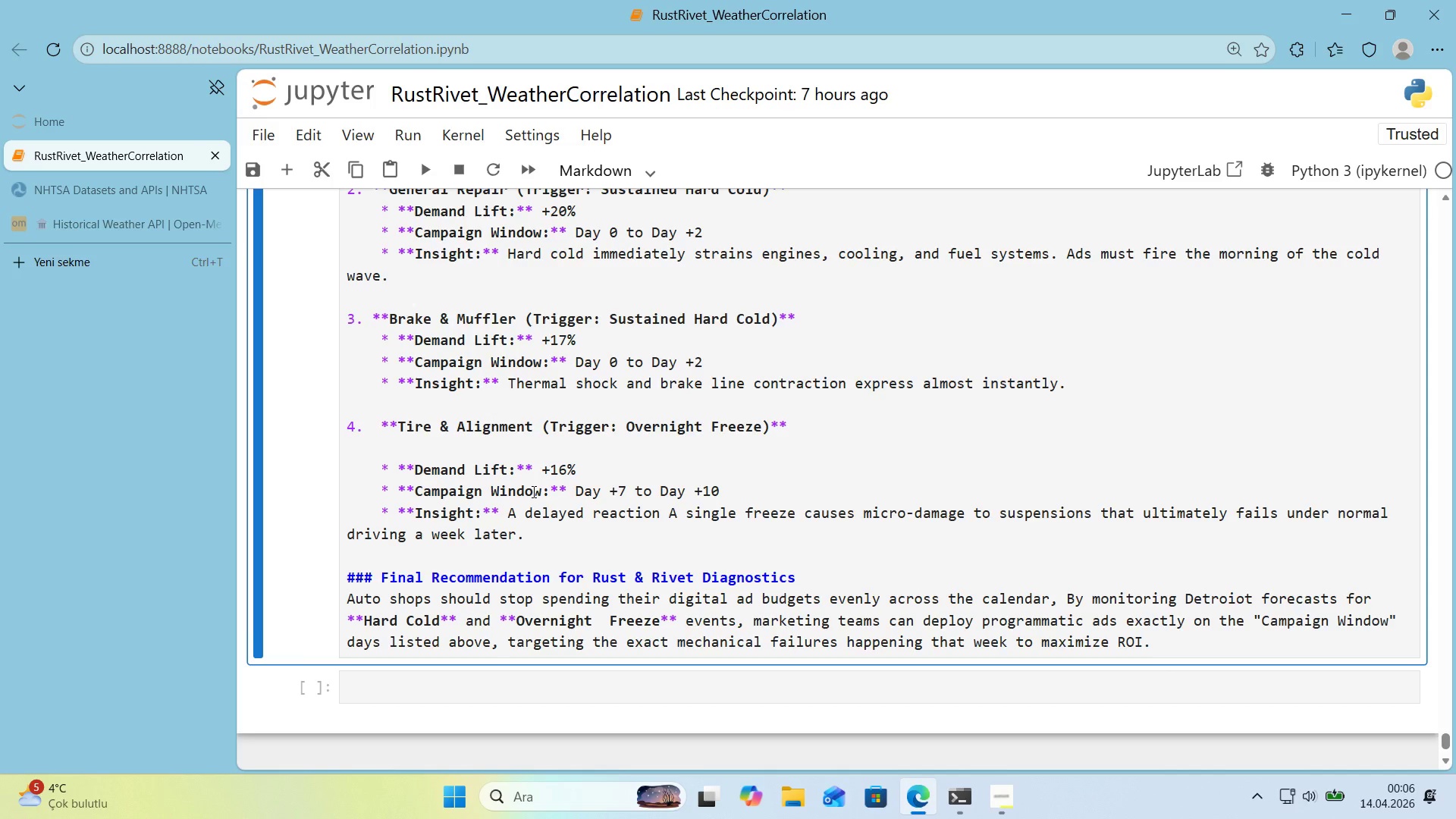 
wait(18.28)
 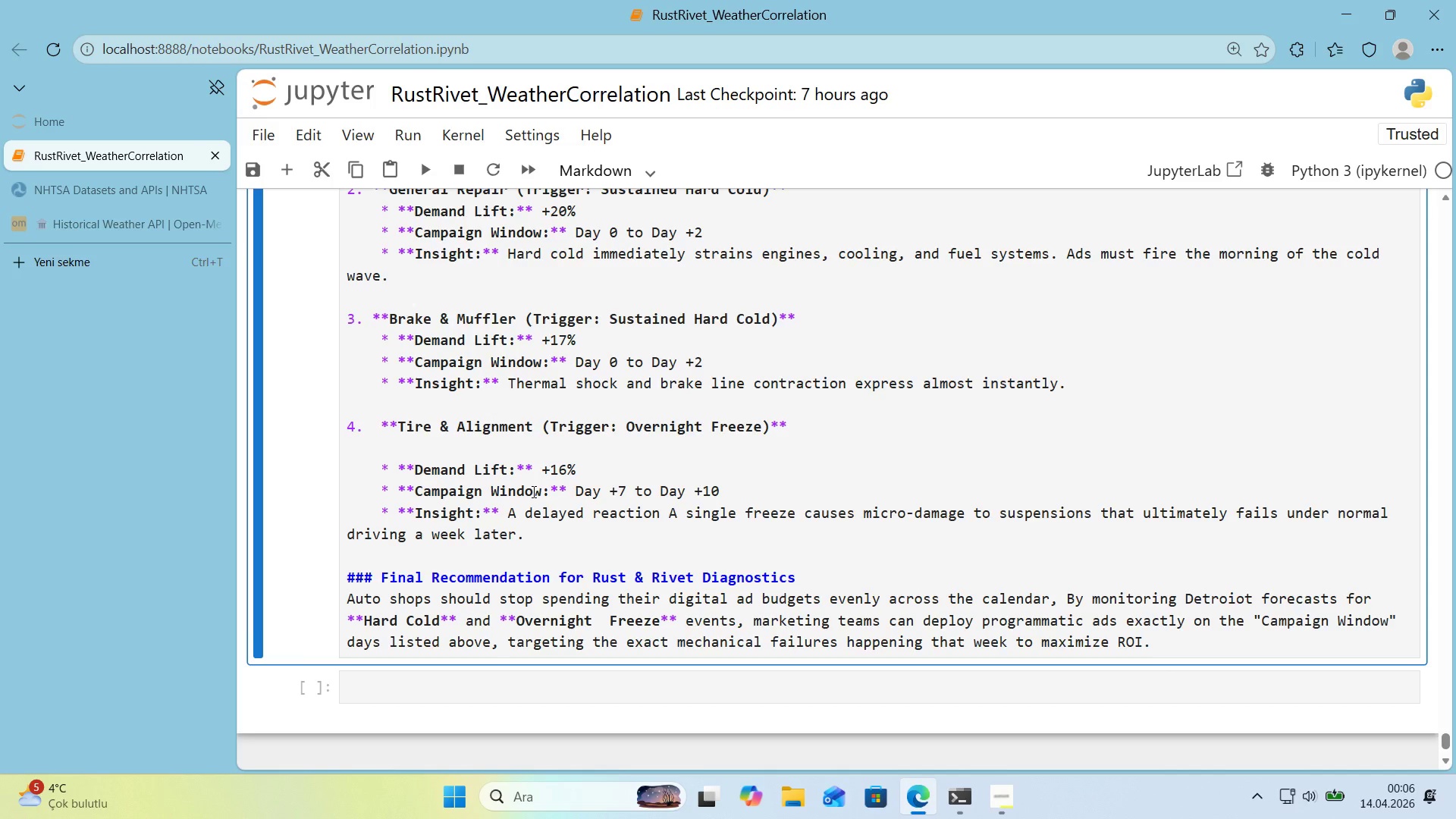 
double_click([1227, 604])
 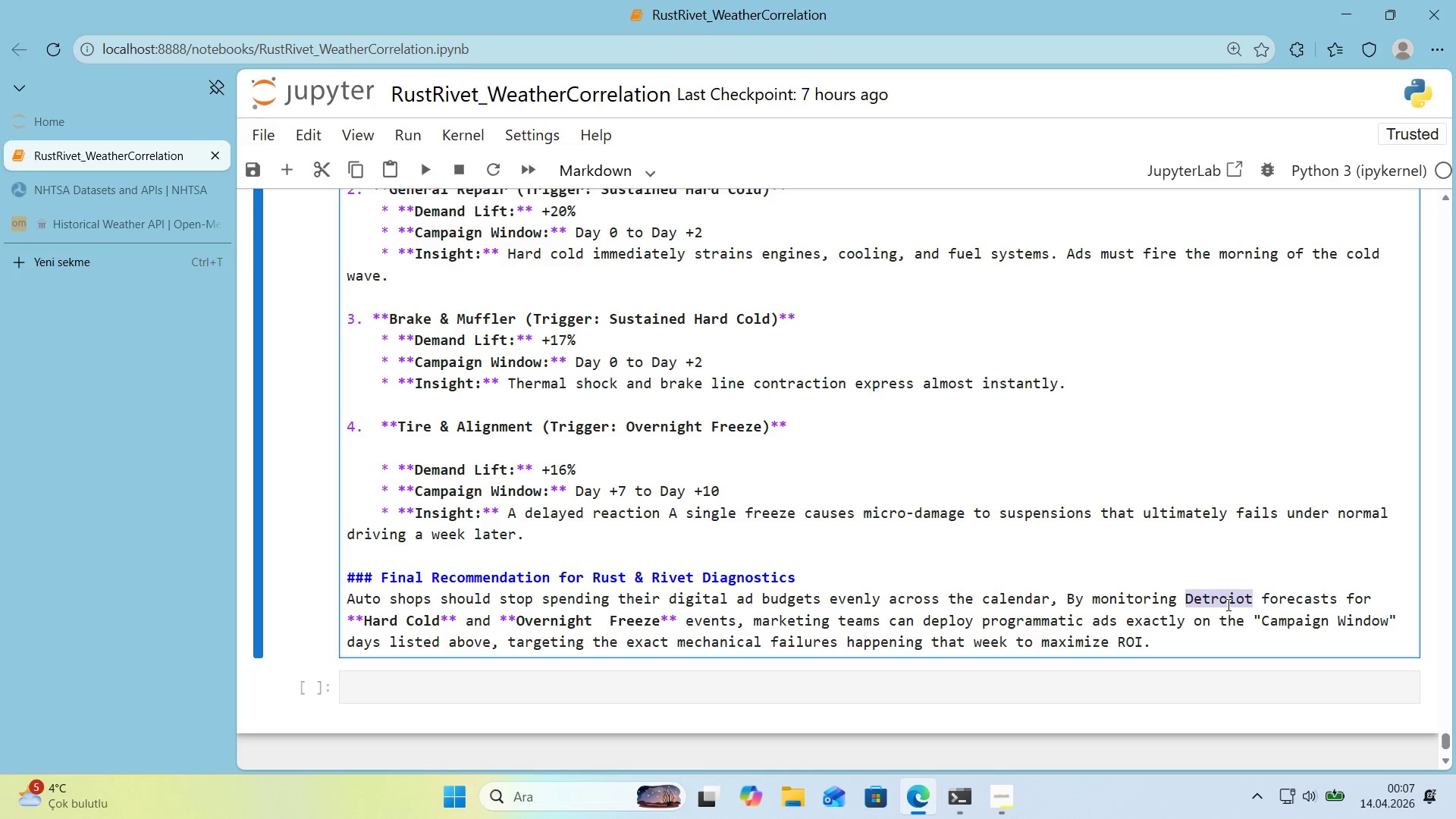 
type(Detro't)
 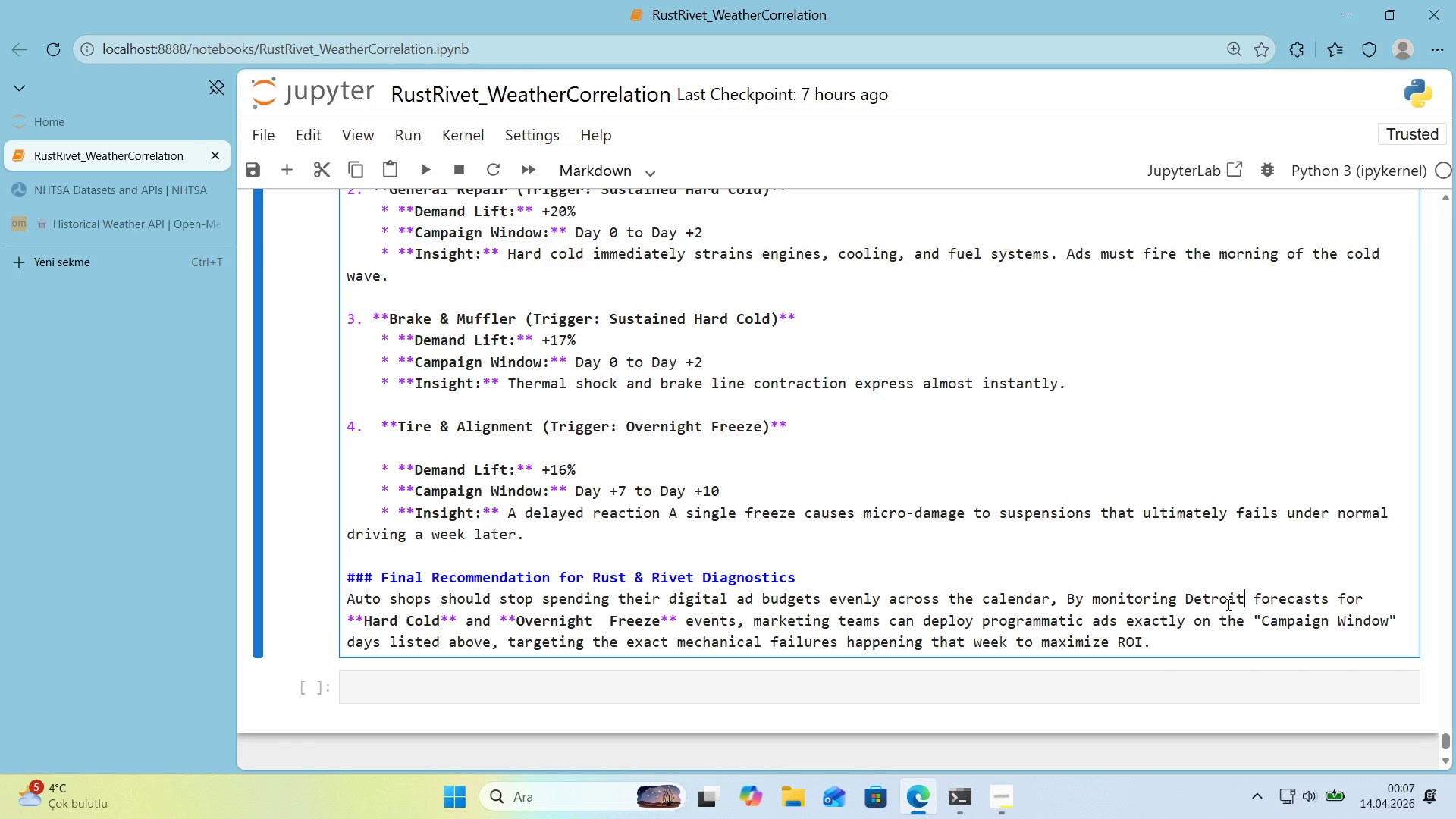 
key(Shift+Enter)
 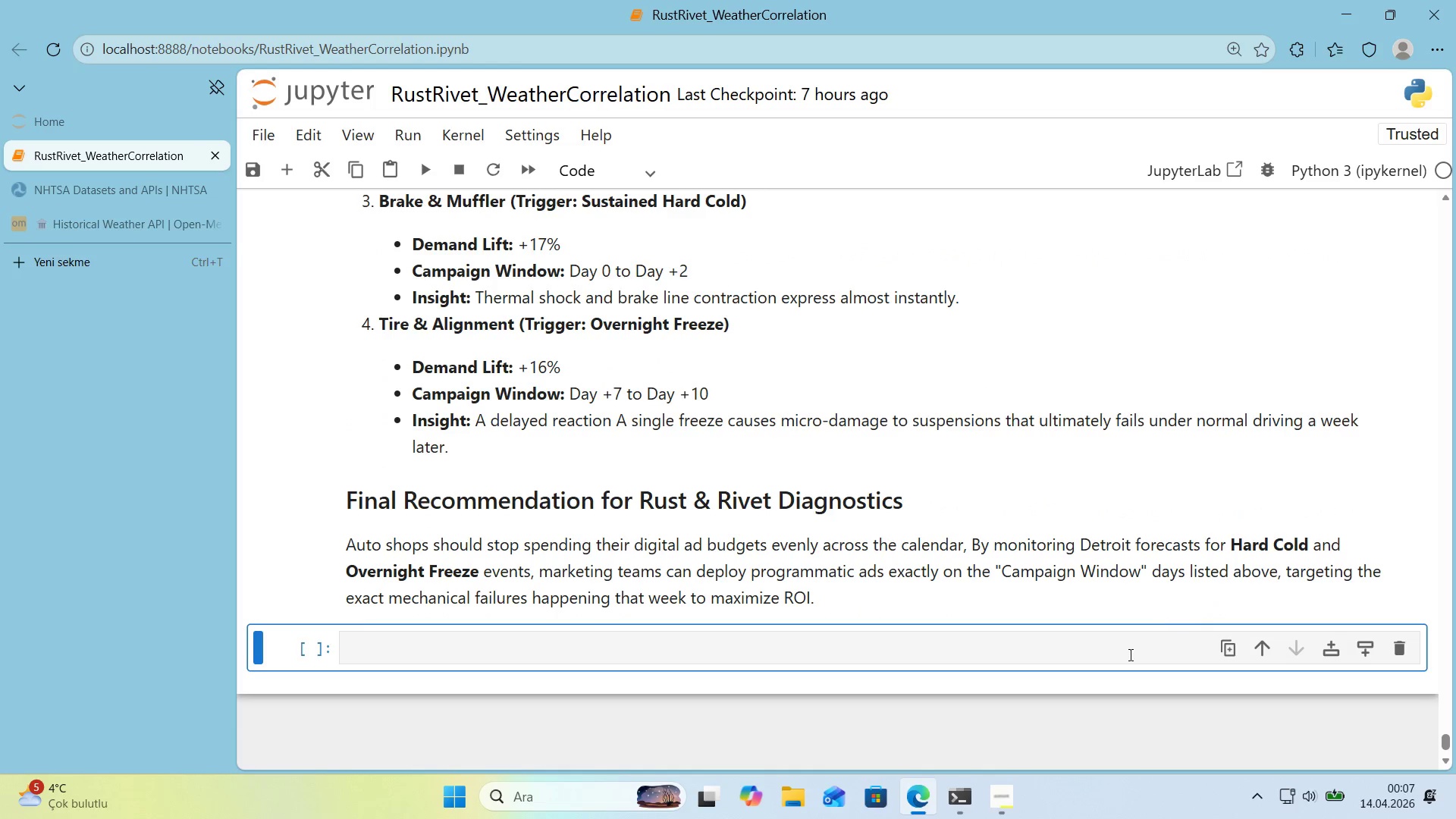 
left_click([1128, 656])
 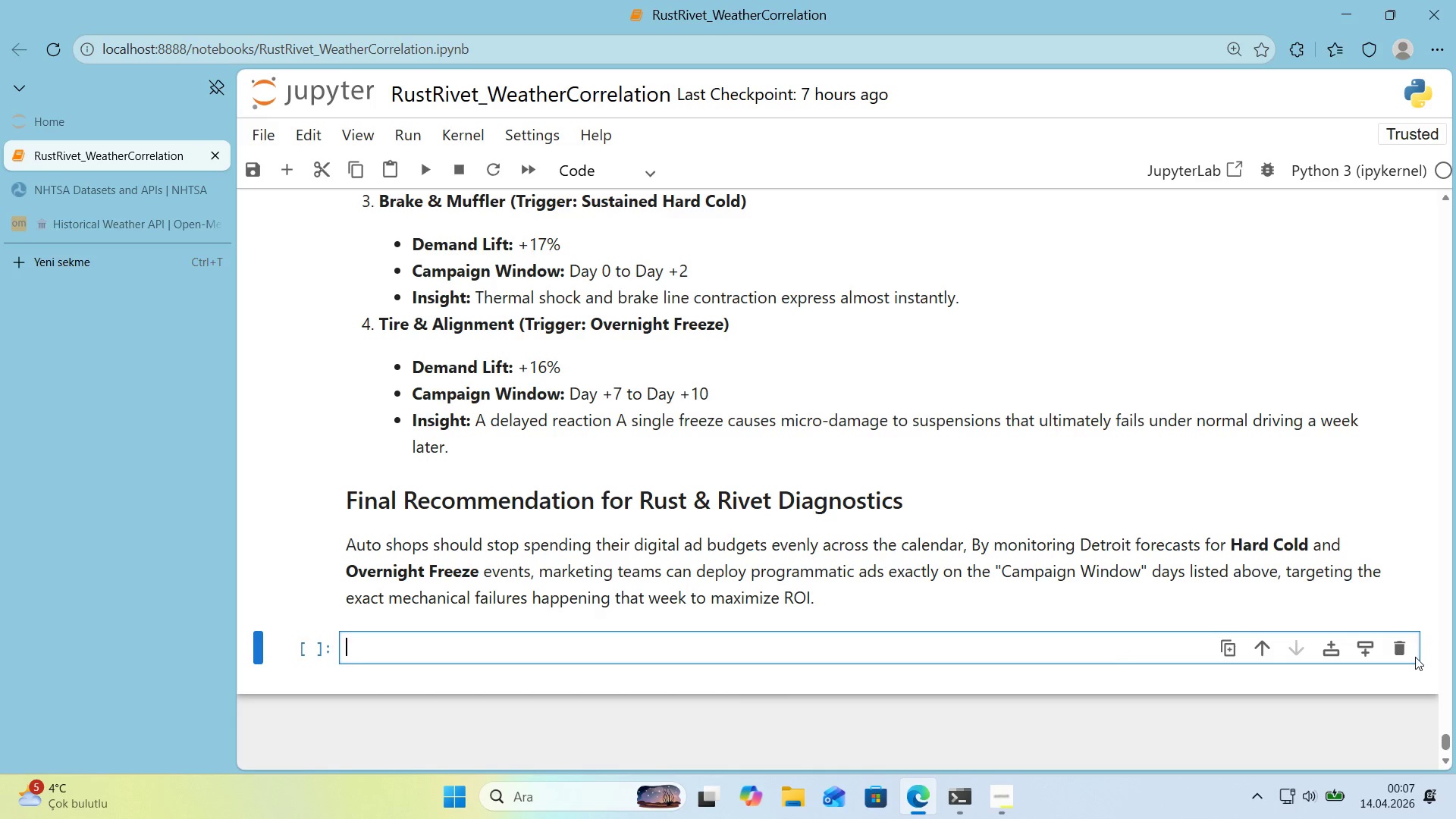 